 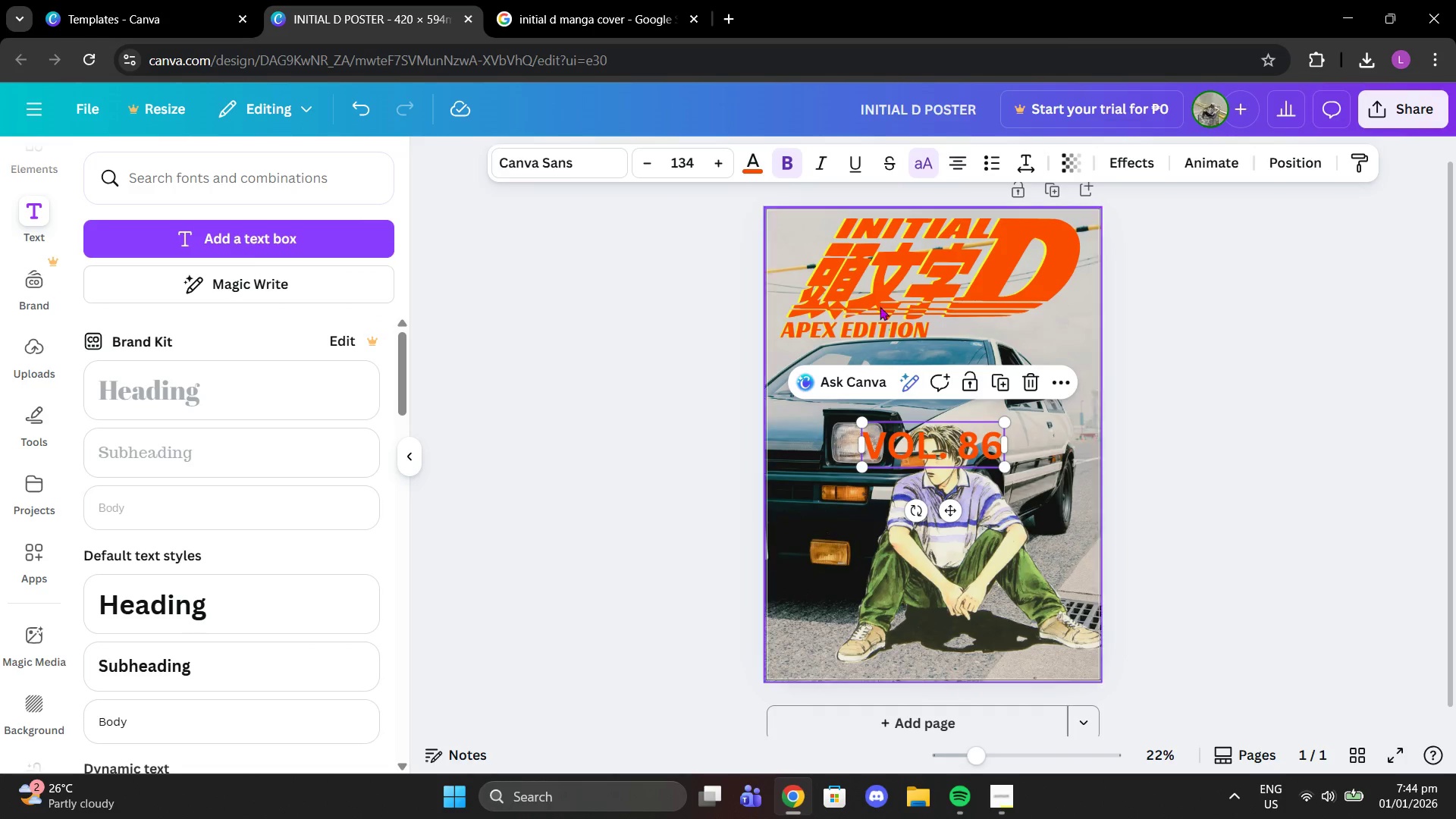 
left_click([580, 151])
 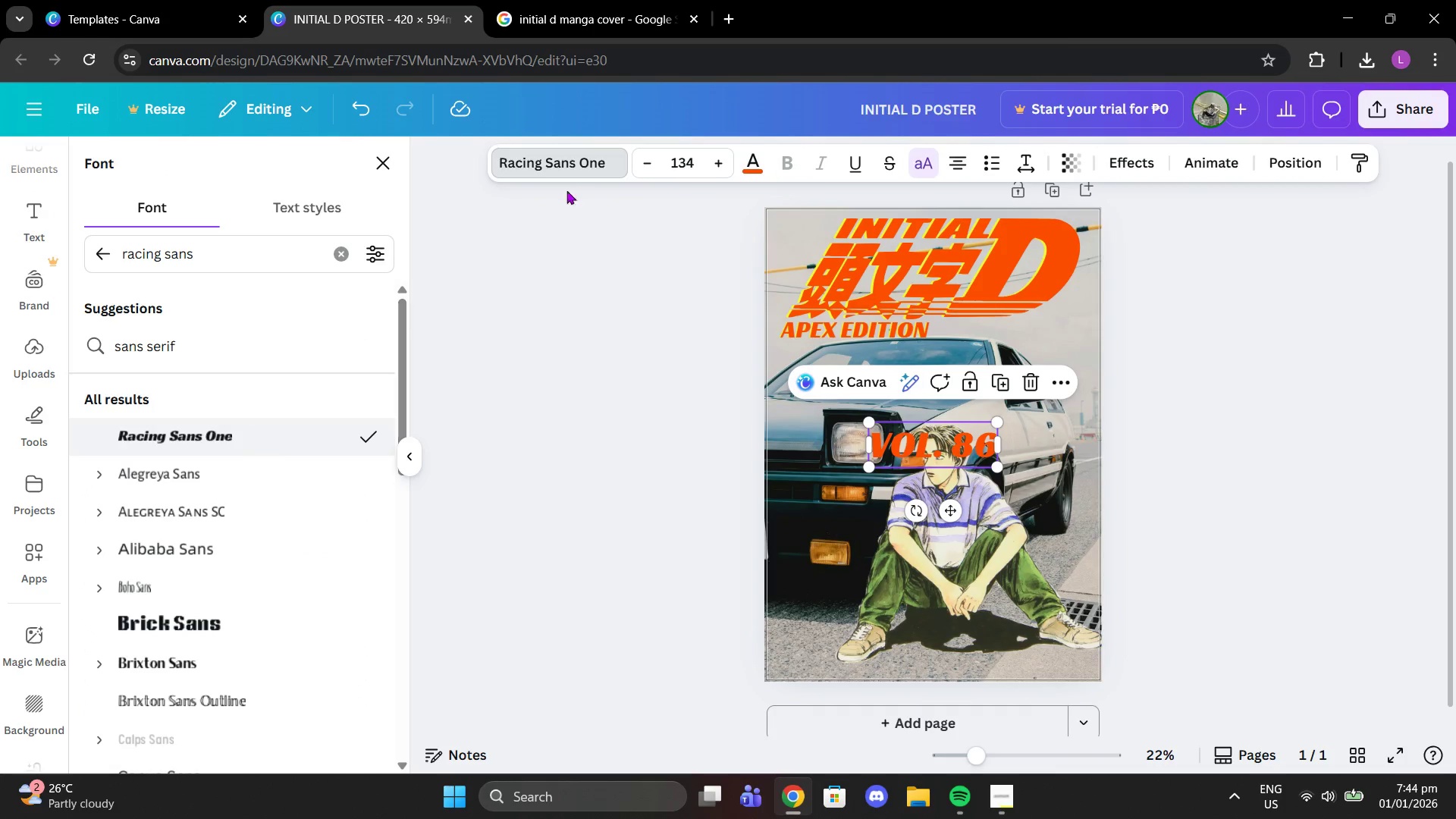 
left_click([230, 475])
 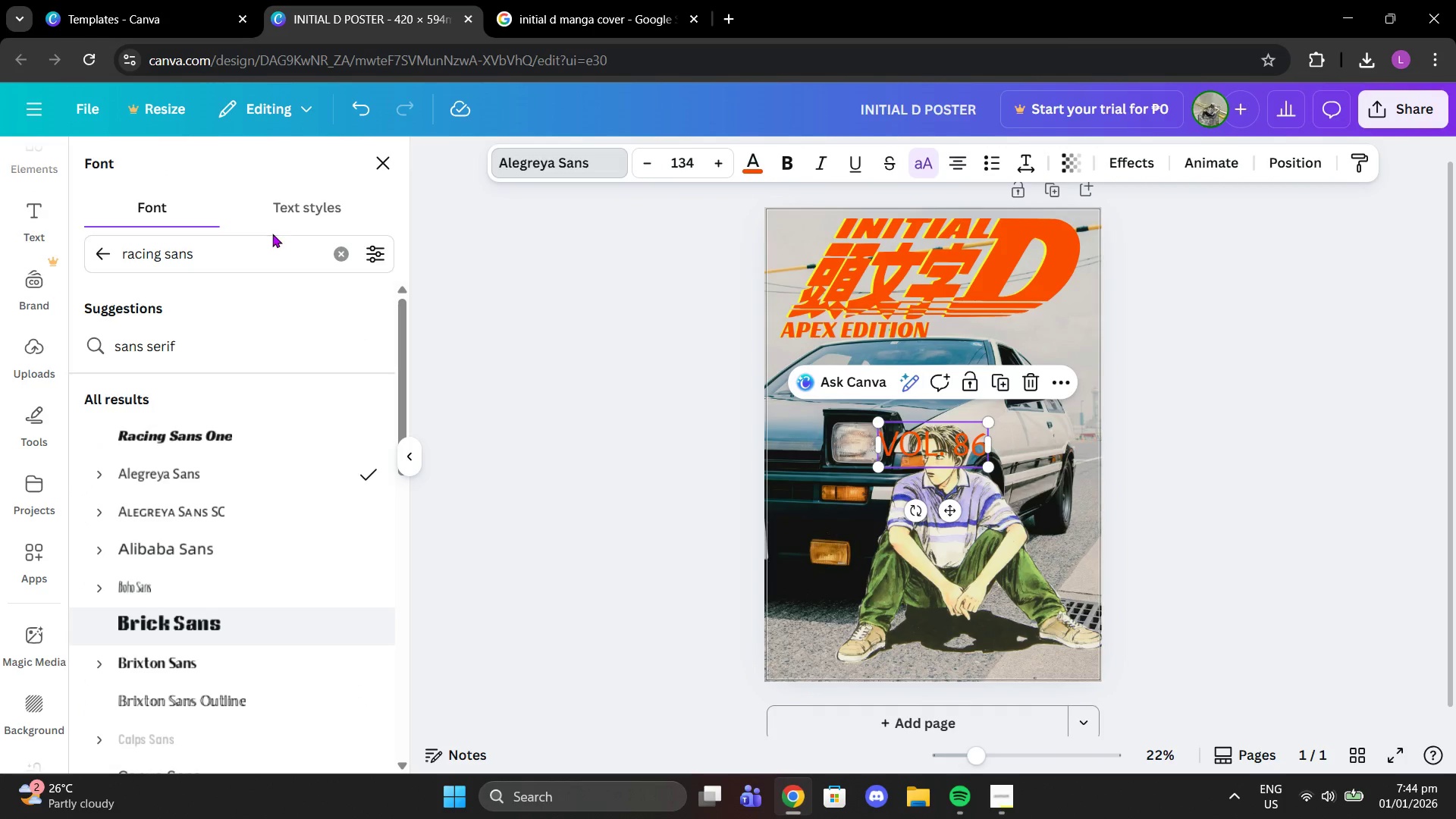 
left_click([329, 254])
 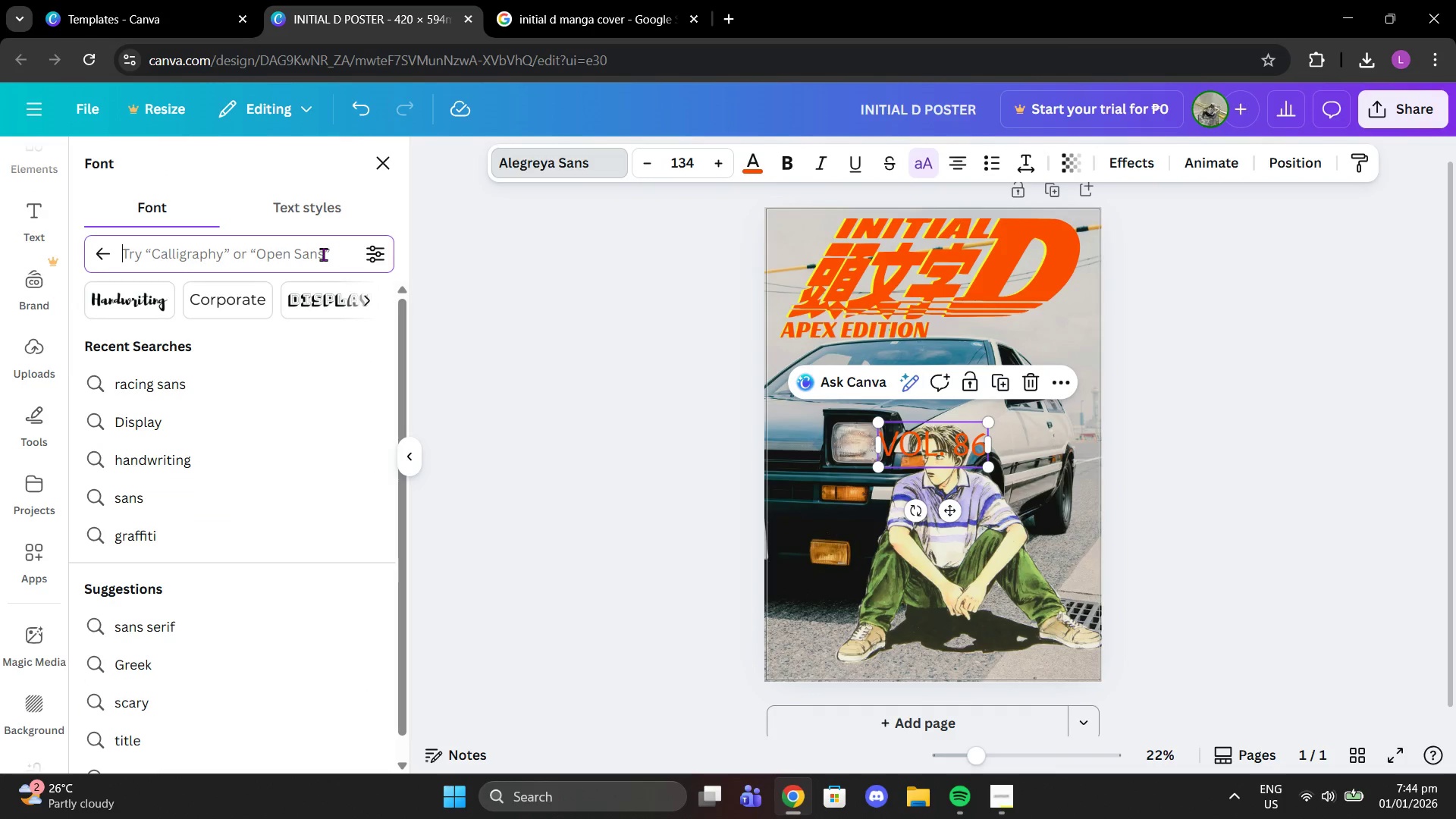 
left_click([314, 254])
 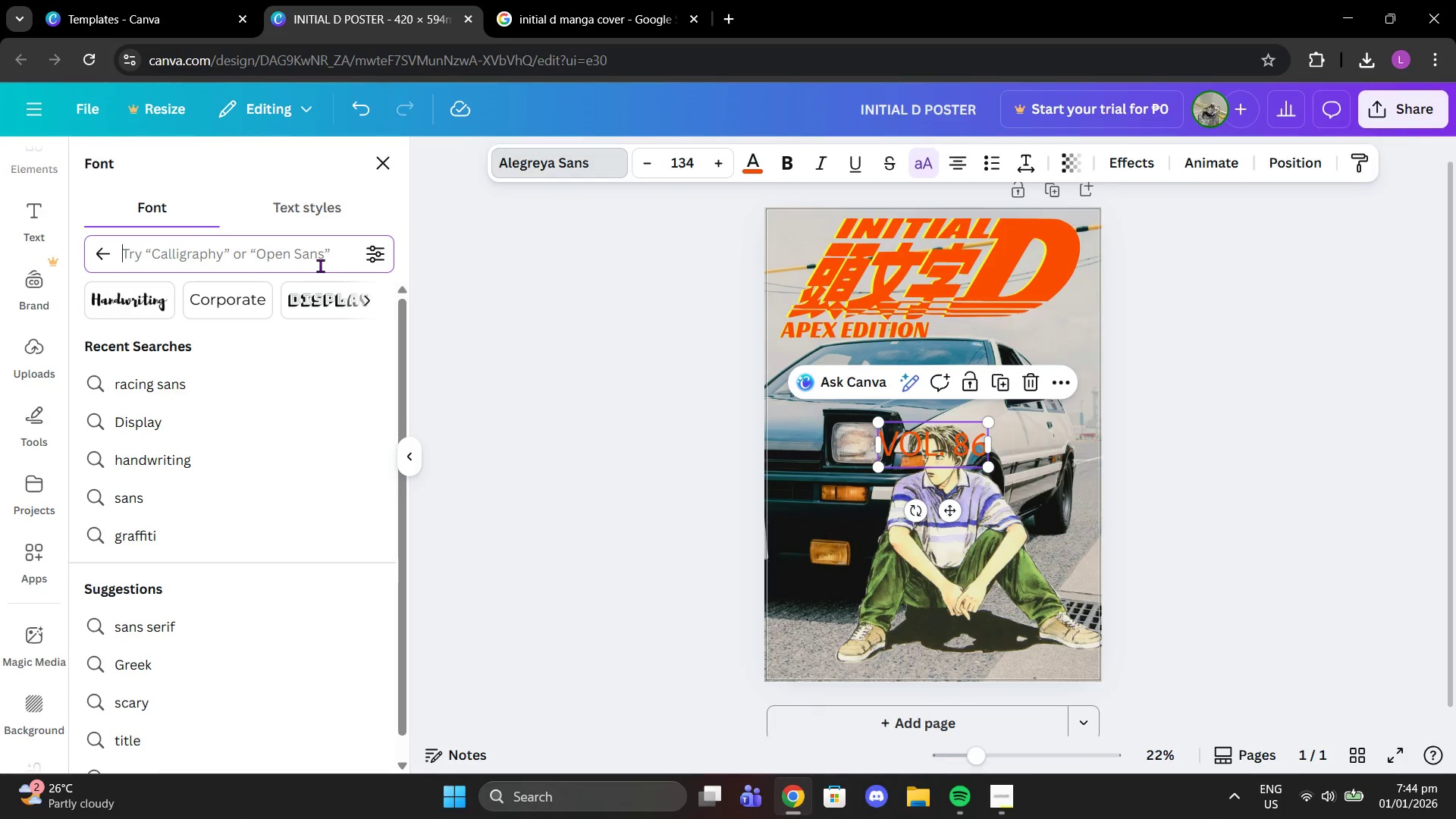 
type(sans)
 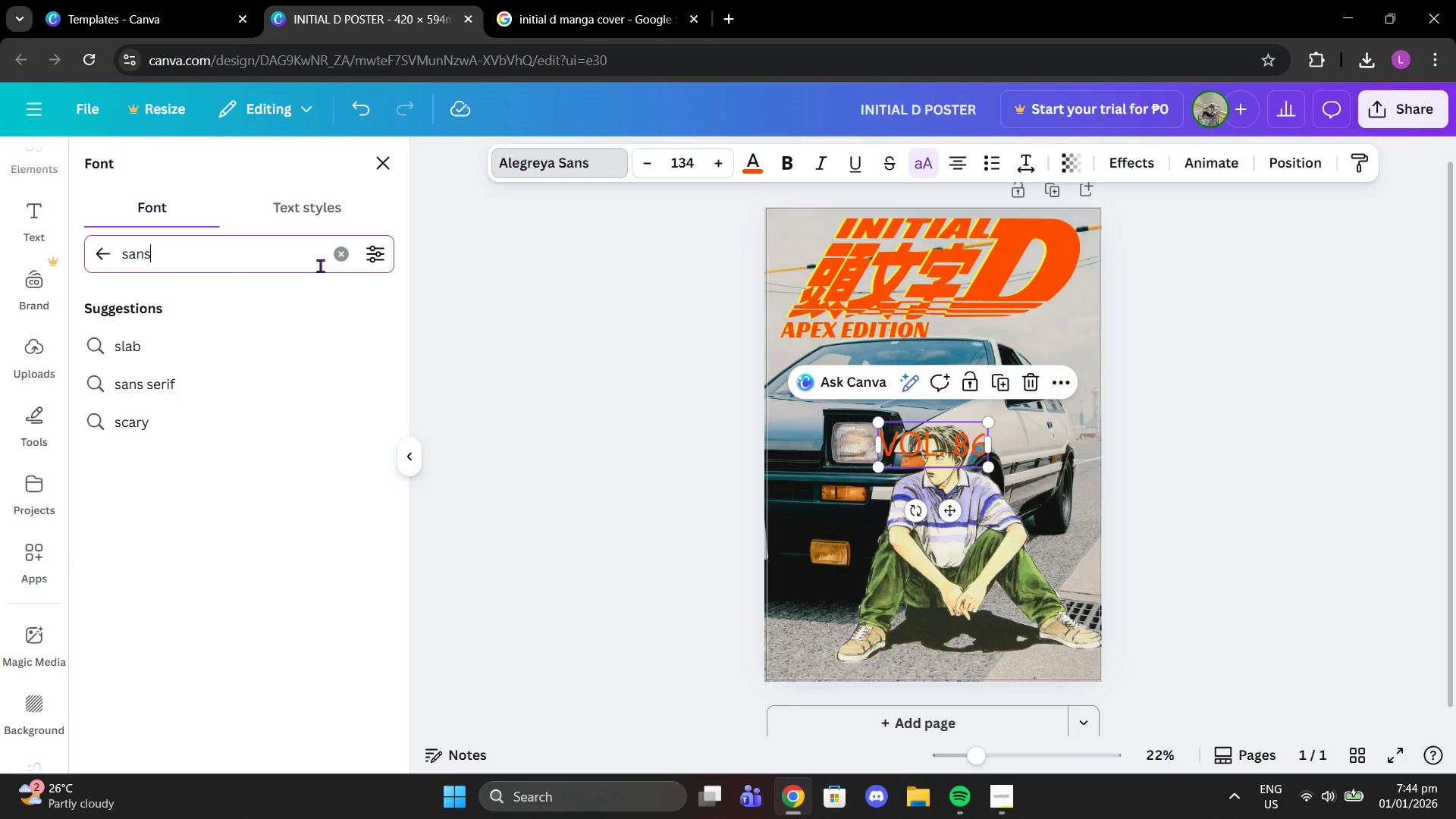 
key(Enter)
 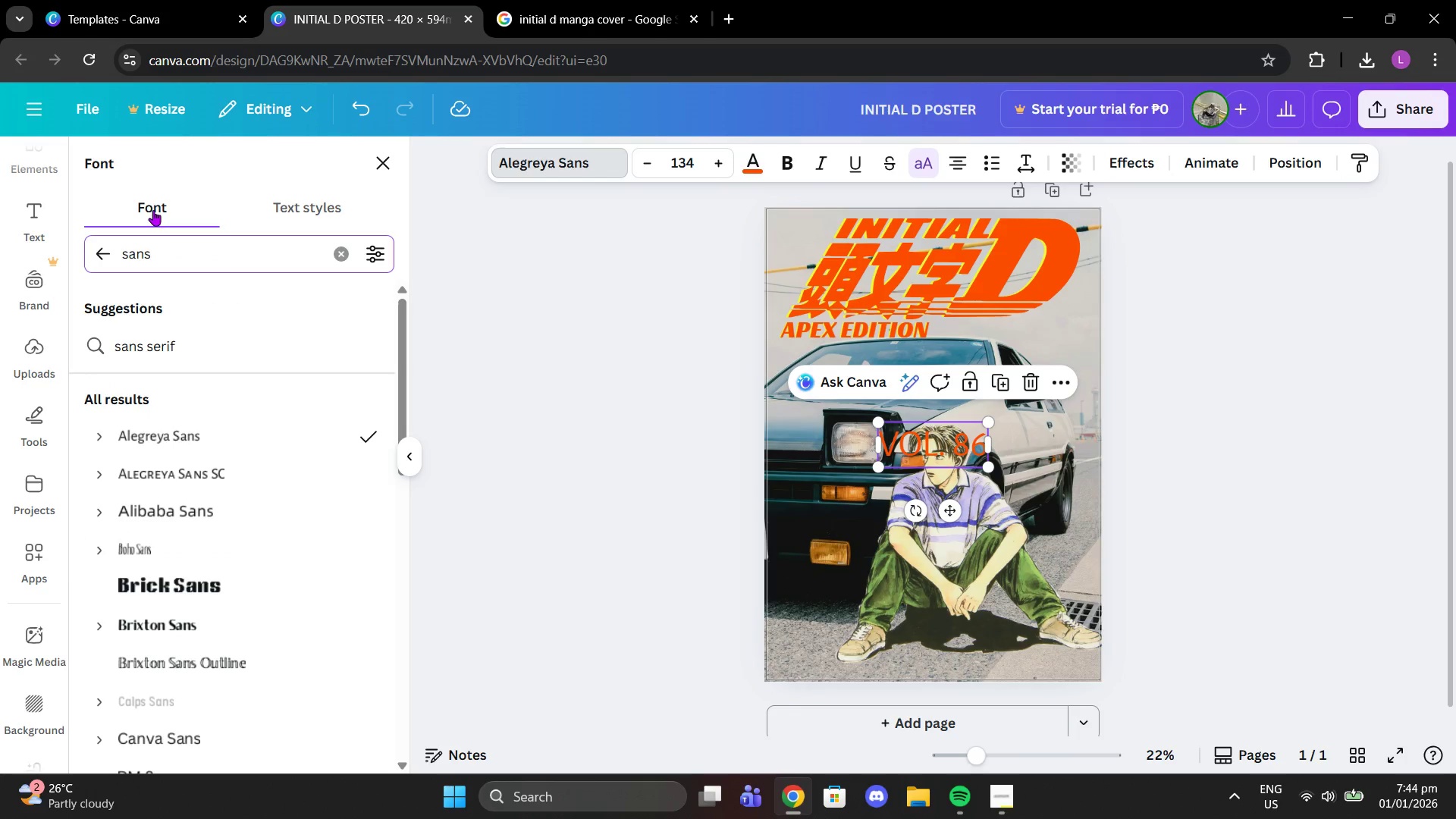 
scroll: coordinate [213, 541], scroll_direction: down, amount: 12.0
 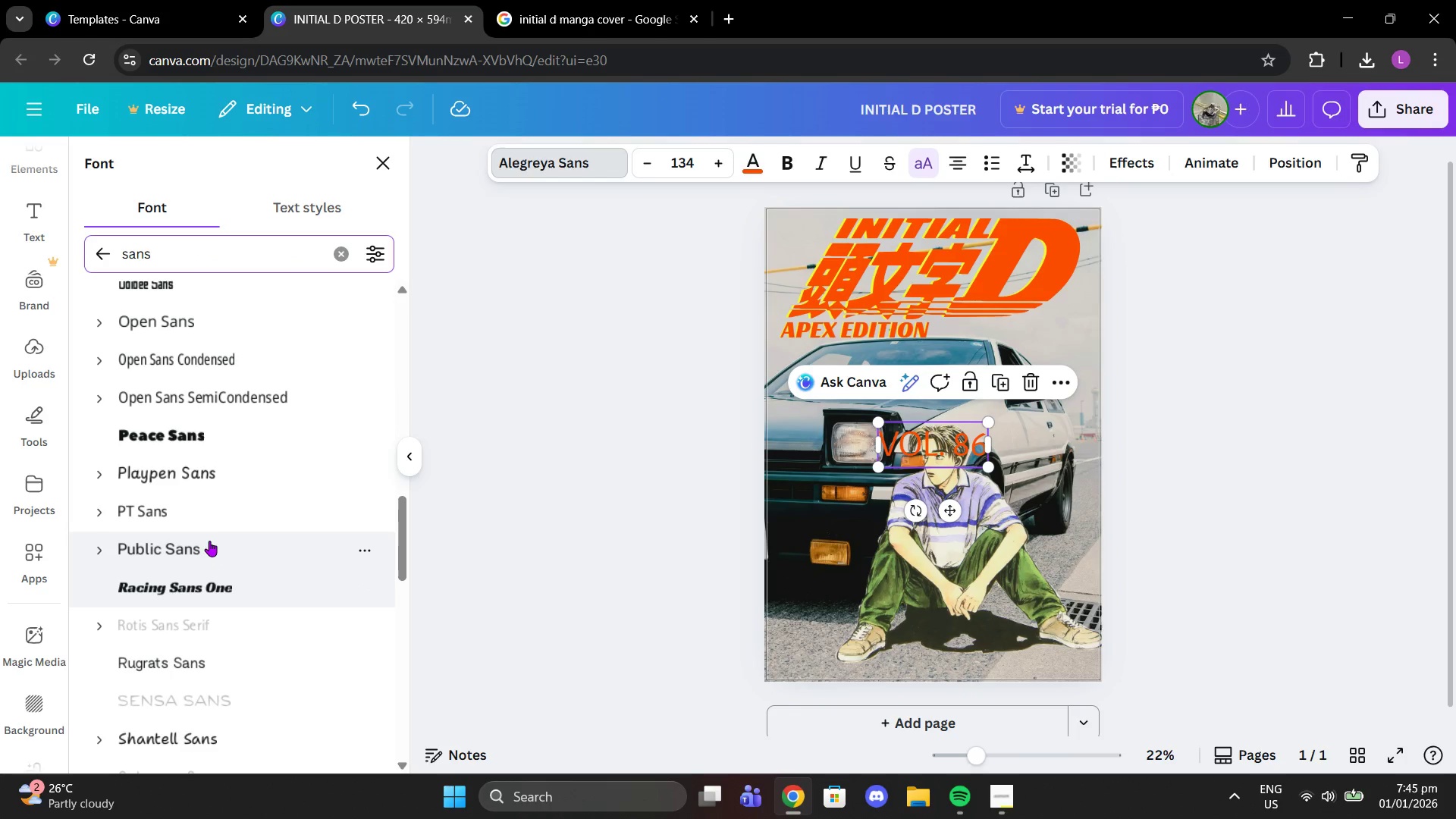 
left_click([209, 533])
 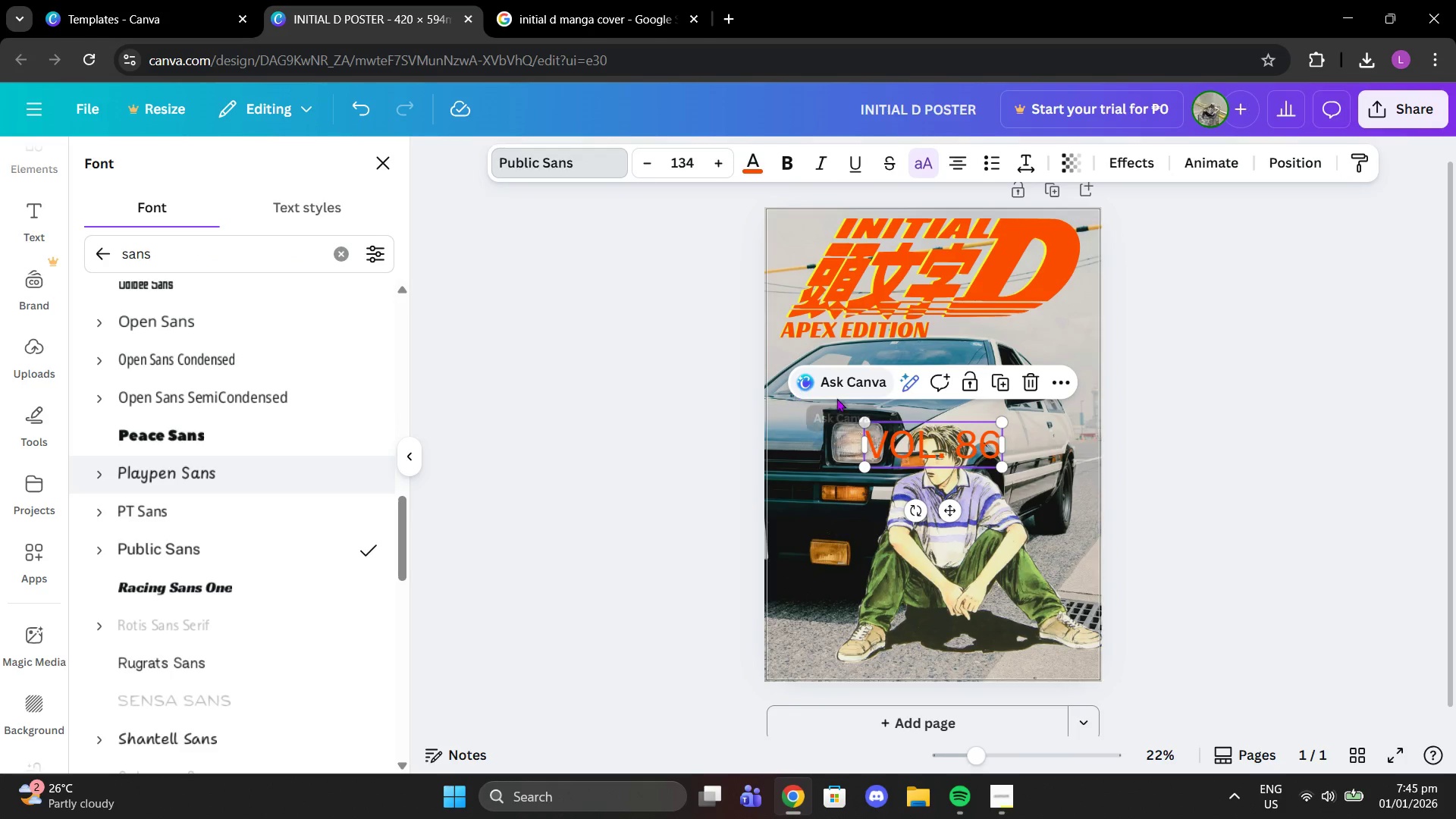 
left_click_drag(start_coordinate=[859, 423], to_coordinate=[767, 322])
 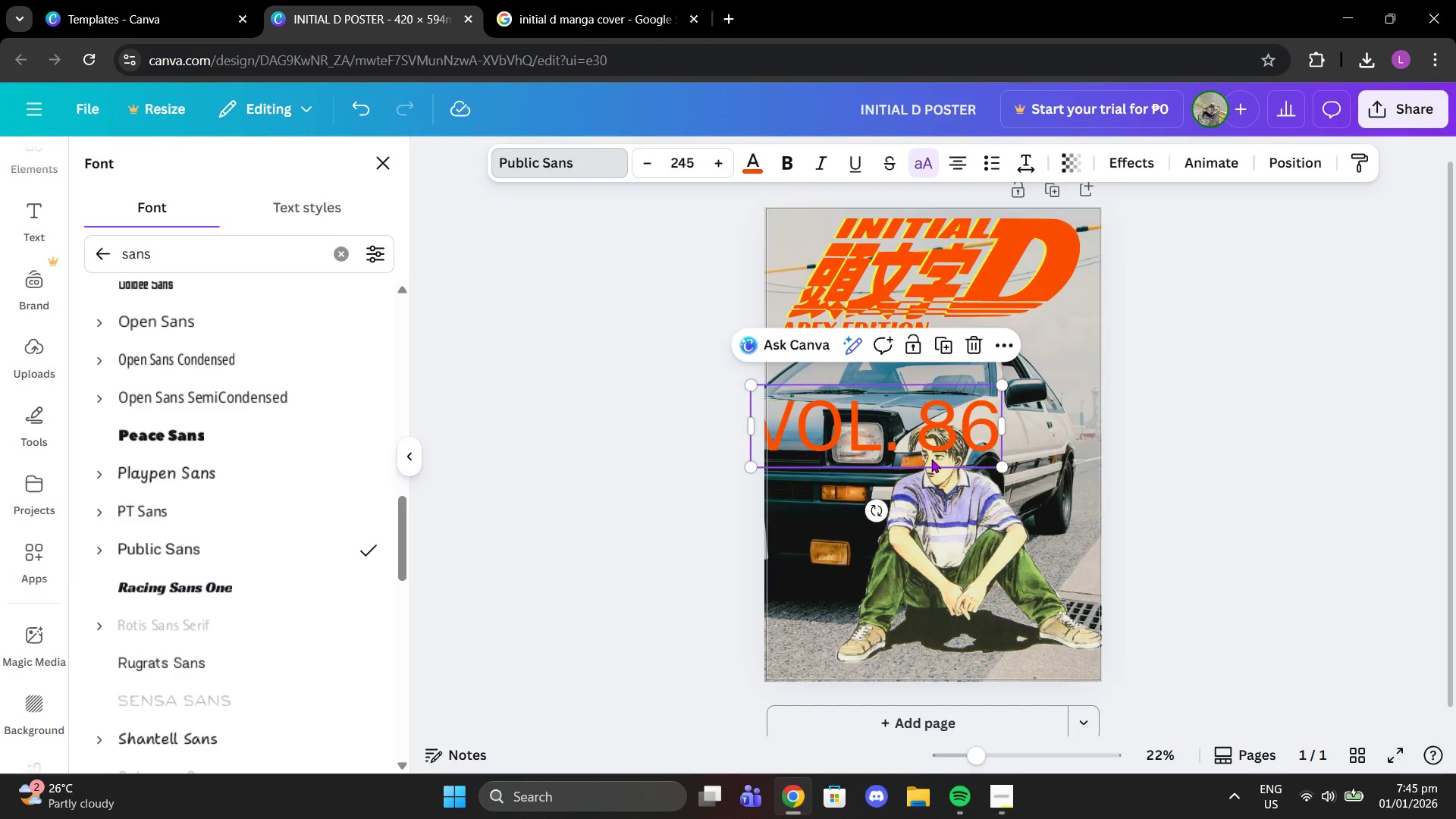 
left_click_drag(start_coordinate=[931, 459], to_coordinate=[951, 466])
 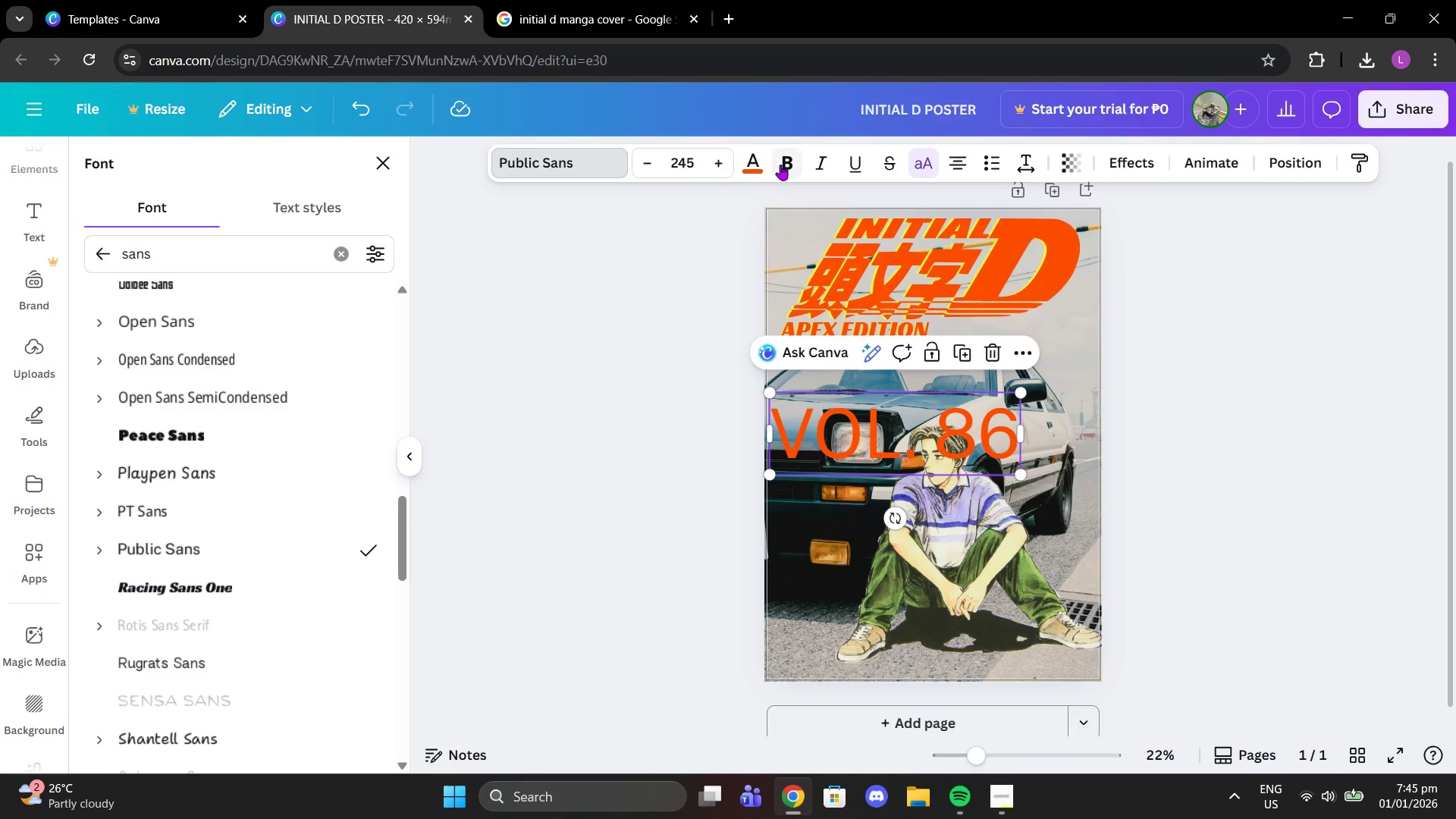 
left_click([780, 165])
 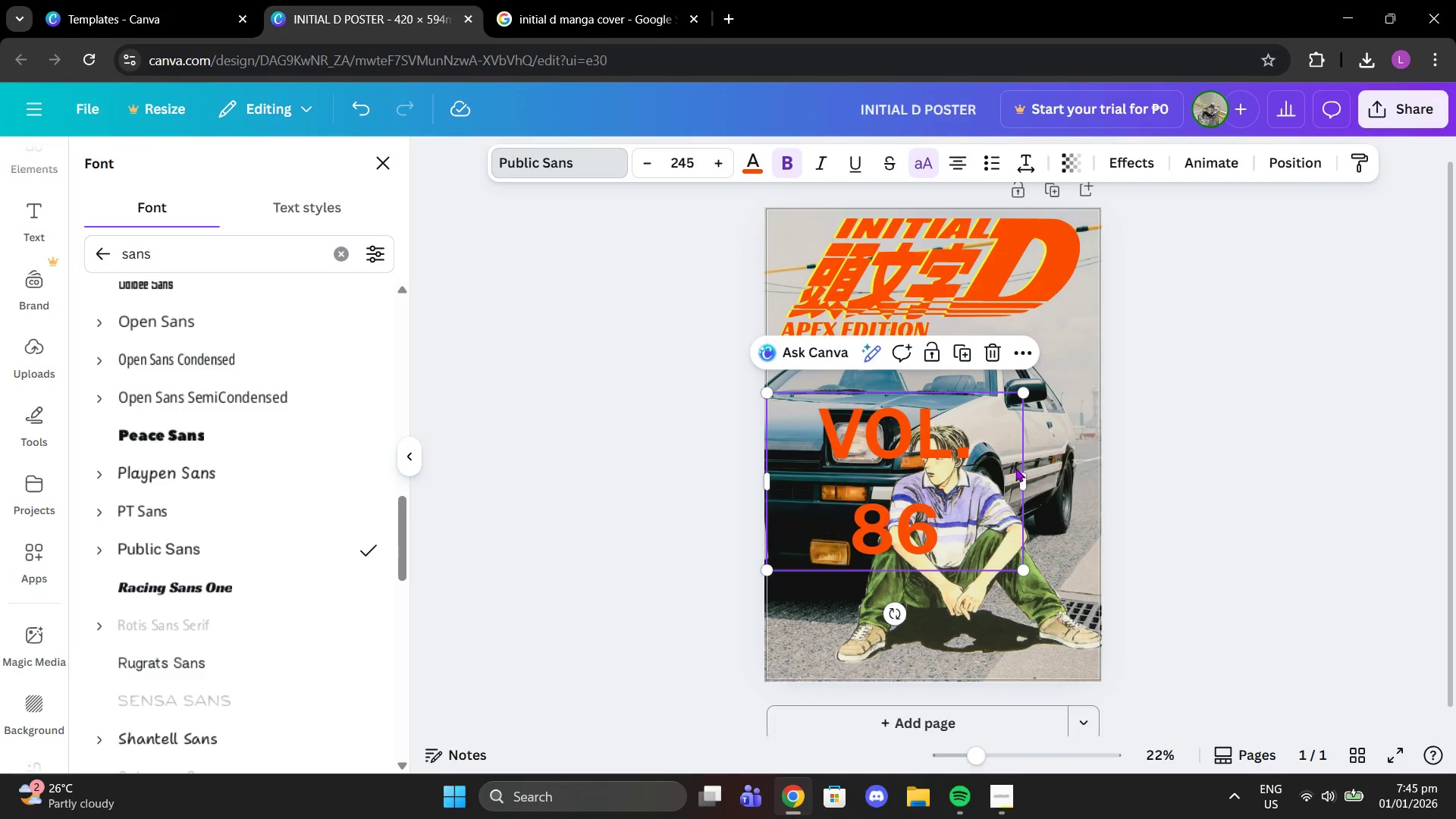 
left_click_drag(start_coordinate=[1031, 484], to_coordinate=[1052, 491])
 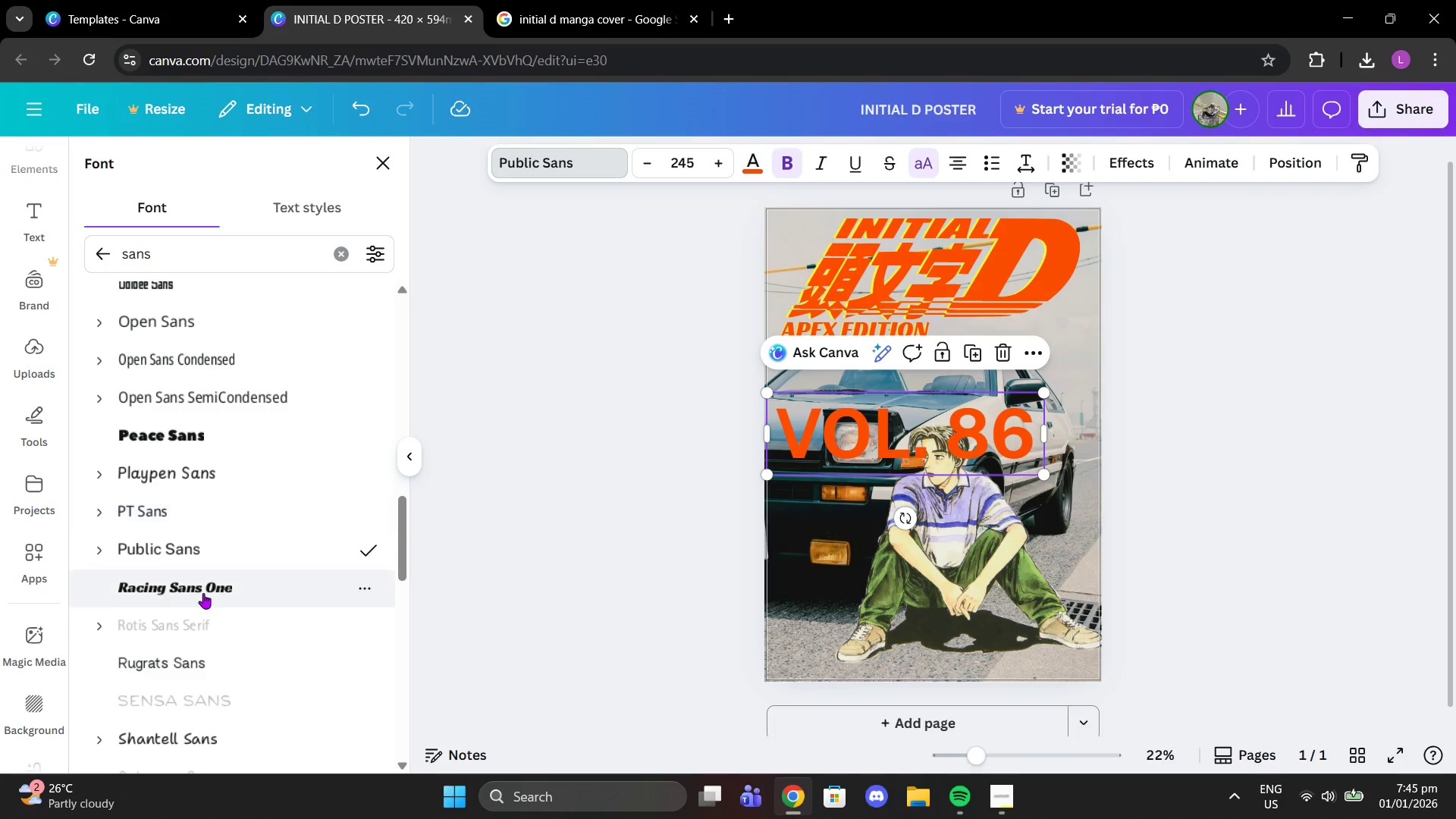 
left_click([209, 593])
 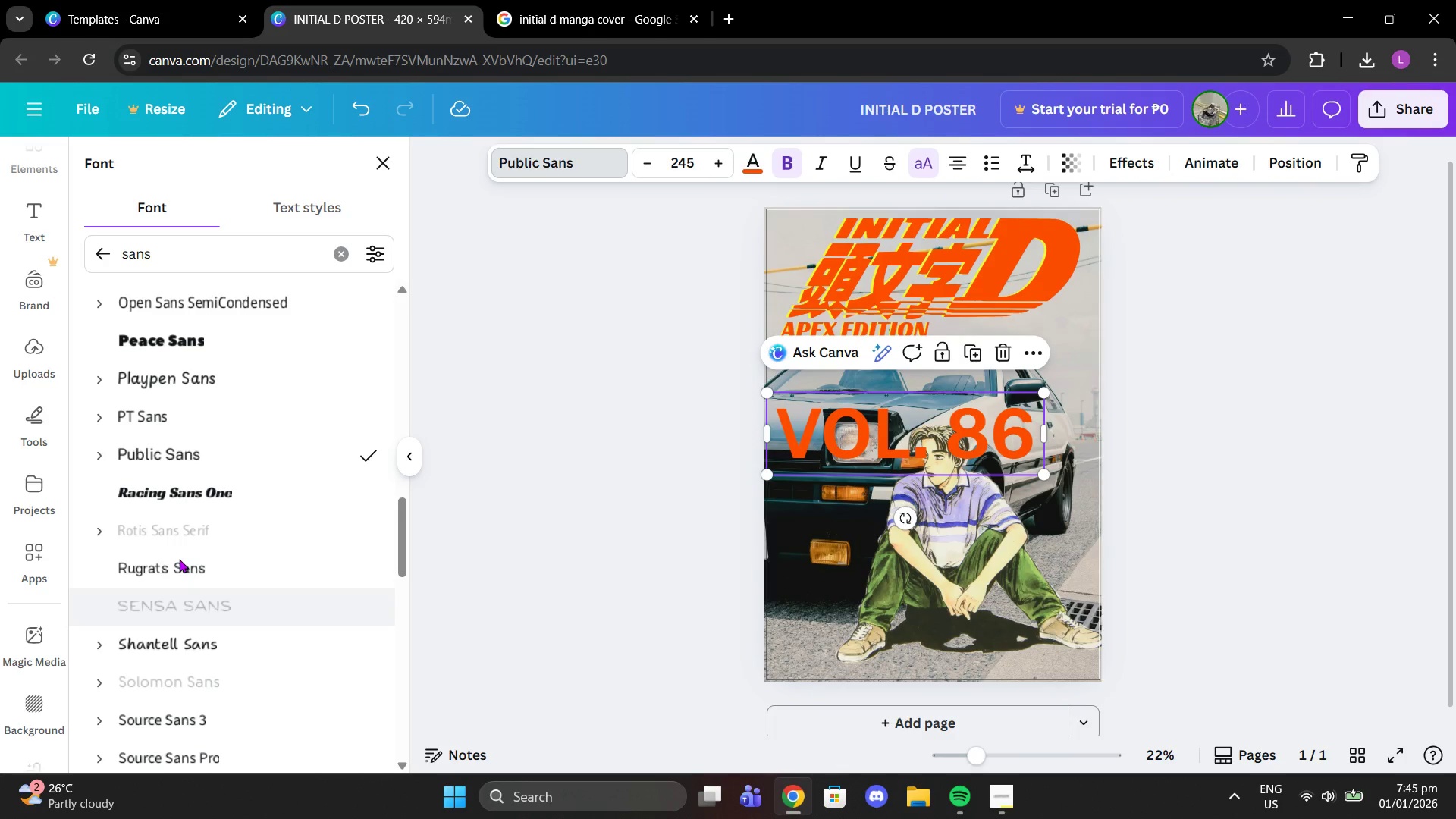 
scroll: coordinate [209, 594], scroll_direction: down, amount: 1.0
 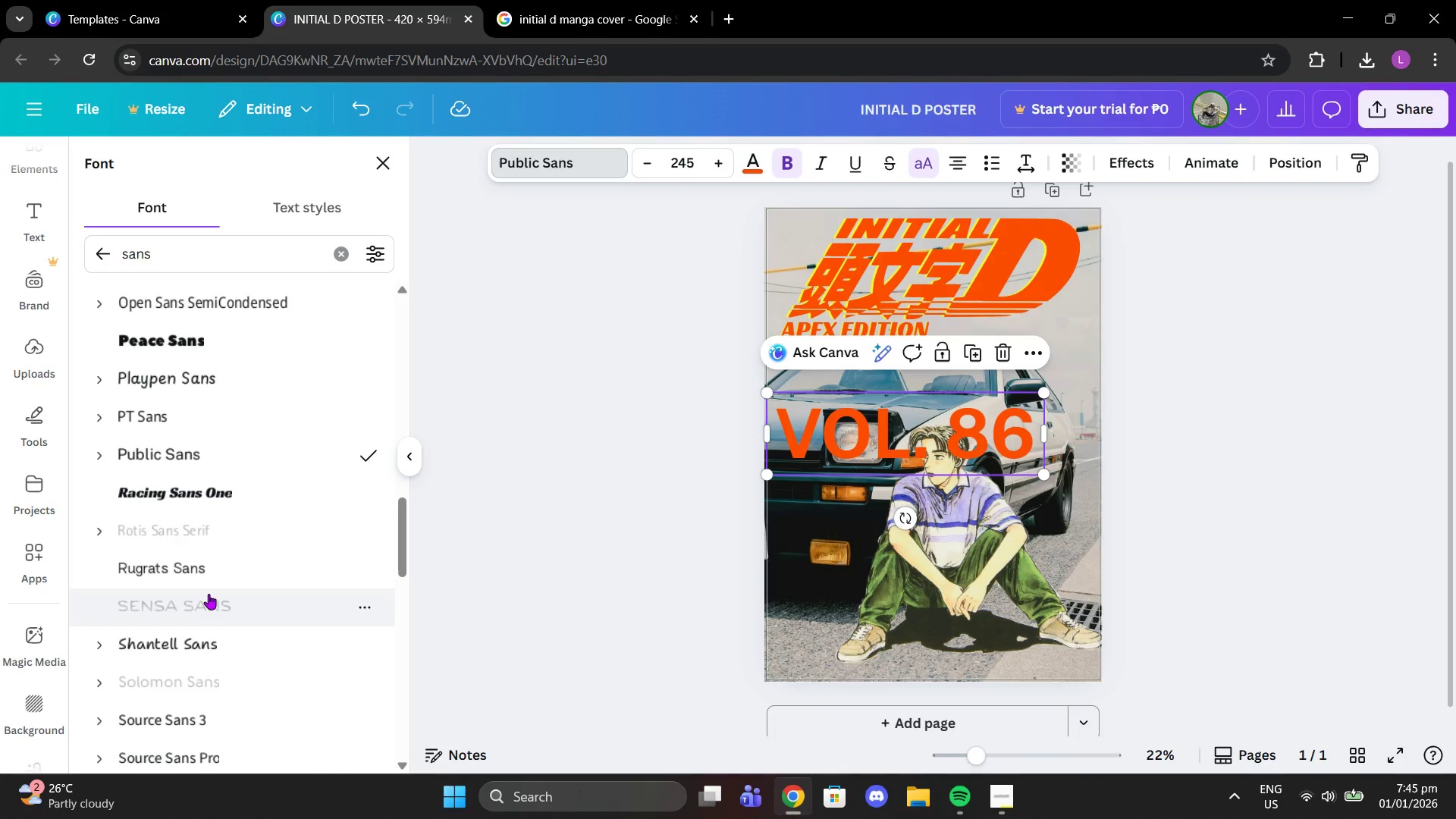 
left_click([179, 559])
 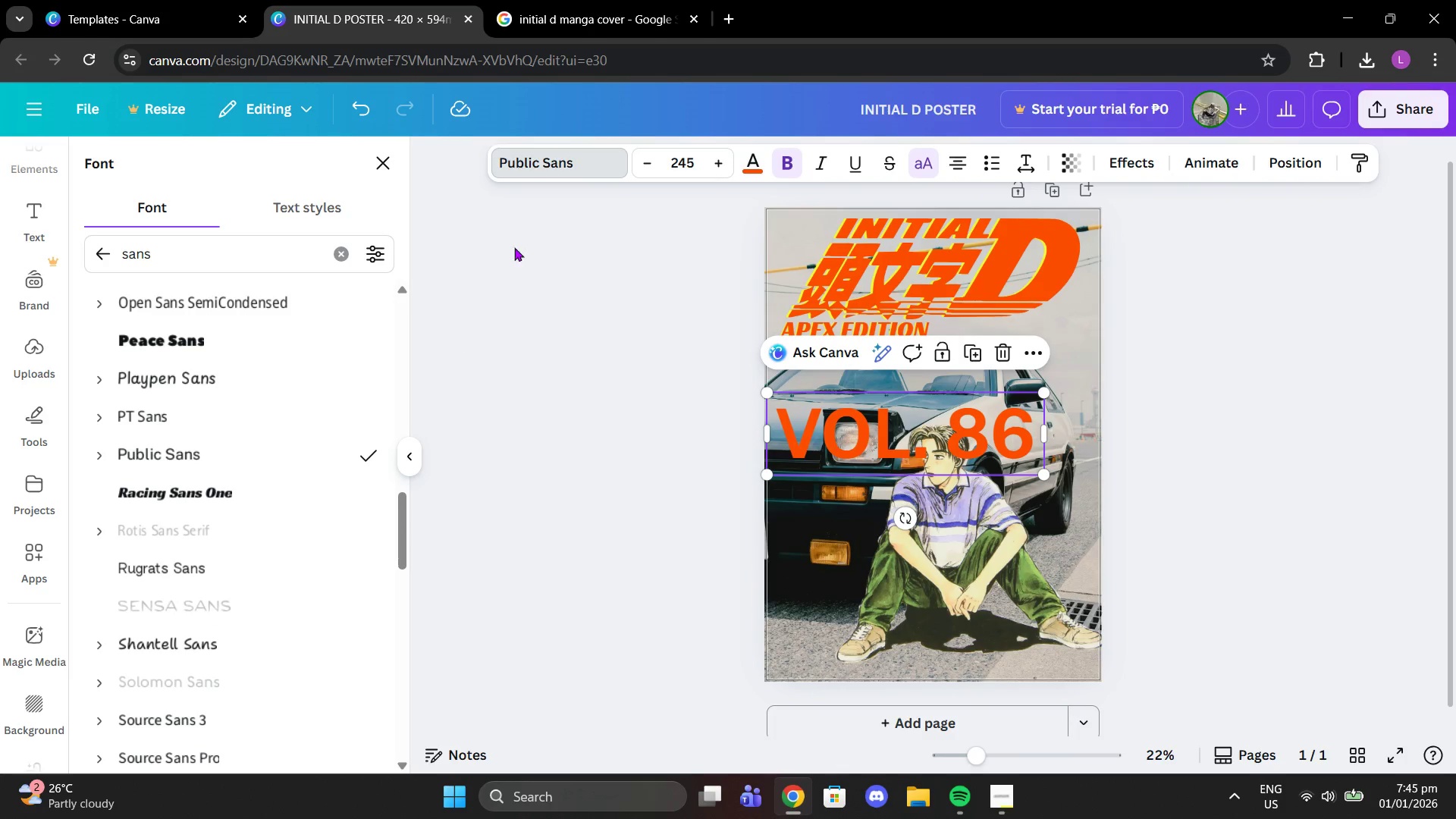 
left_click([738, 165])
 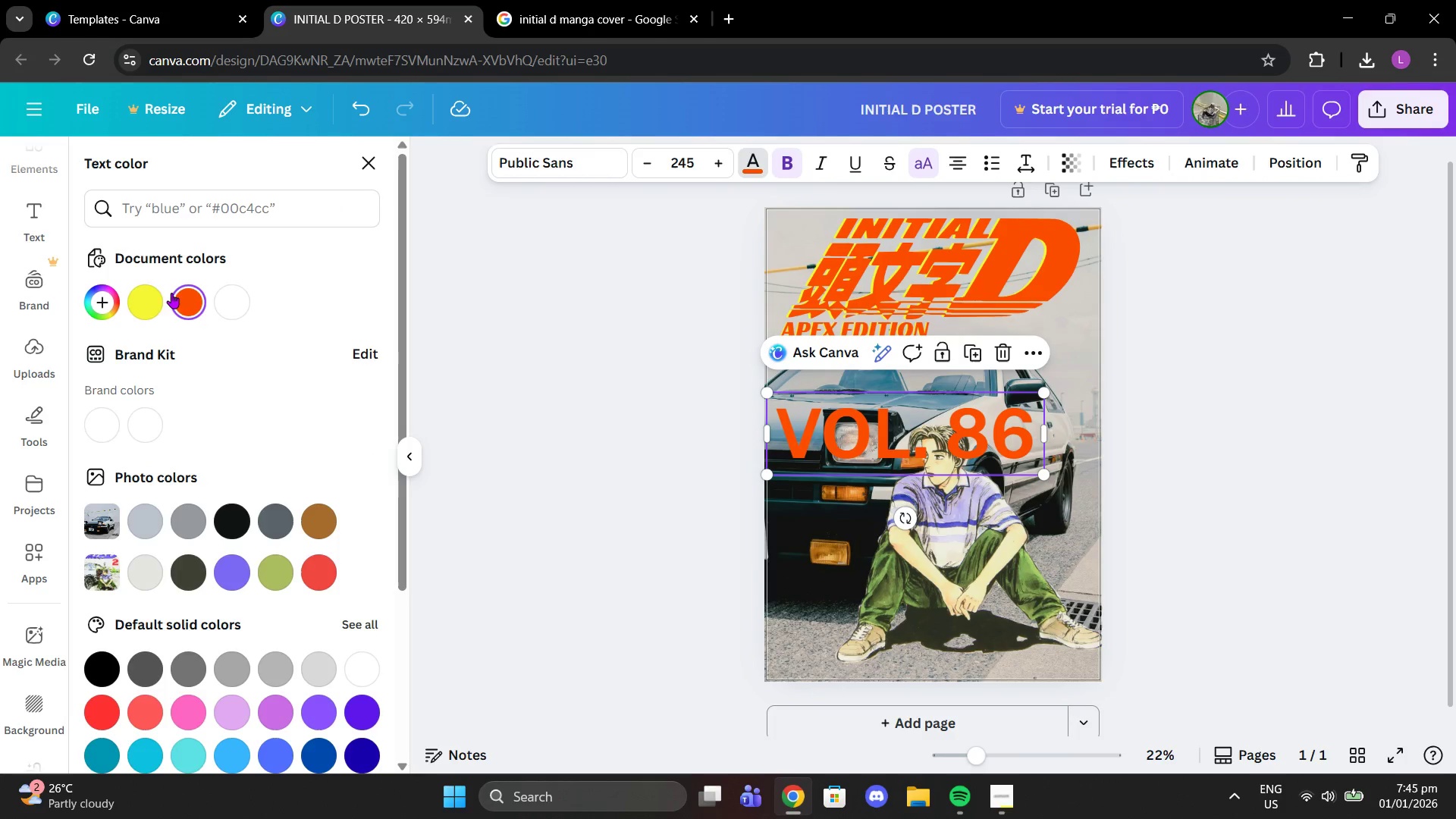 
left_click([143, 315])
 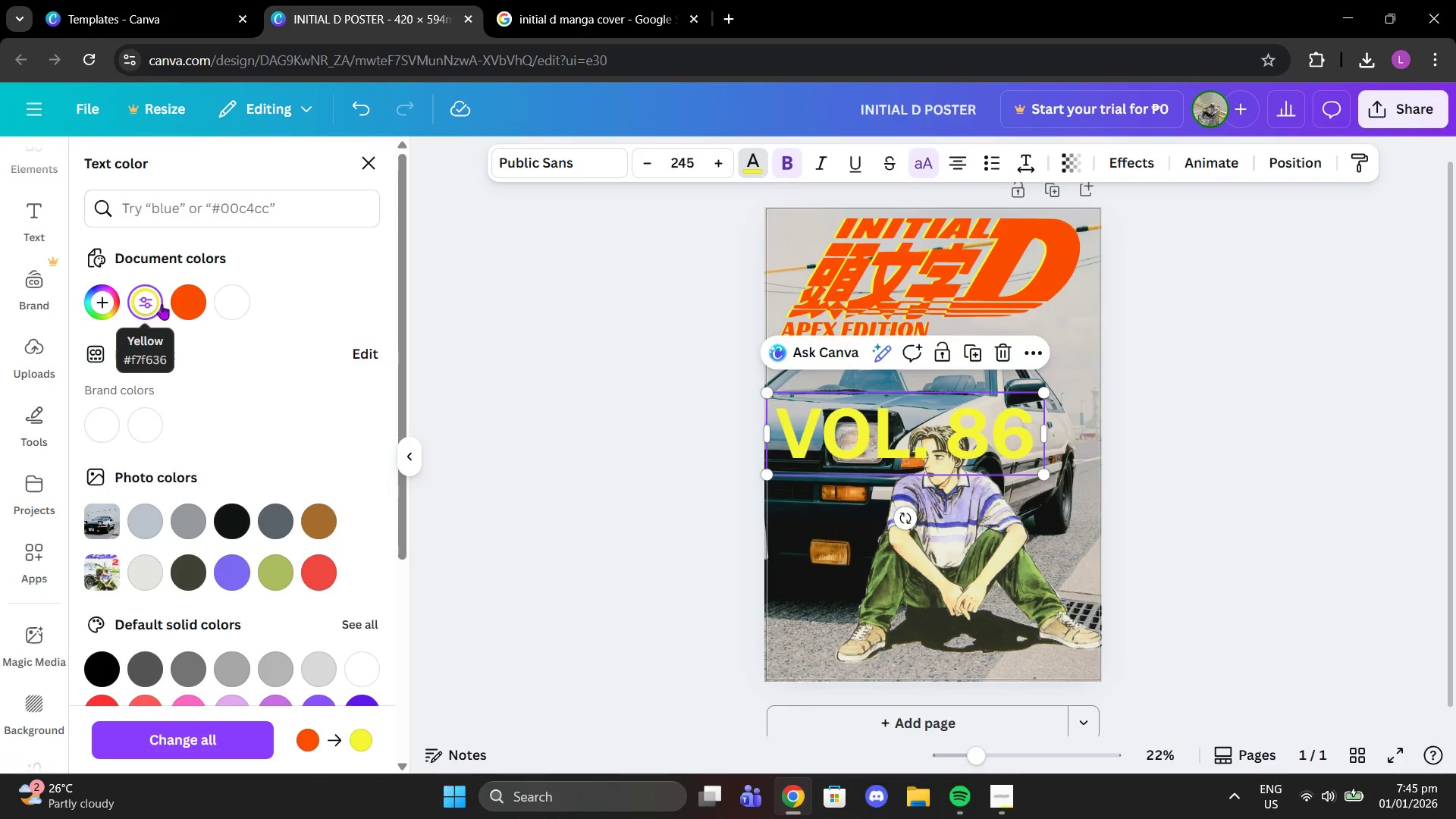 
left_click([180, 300])
 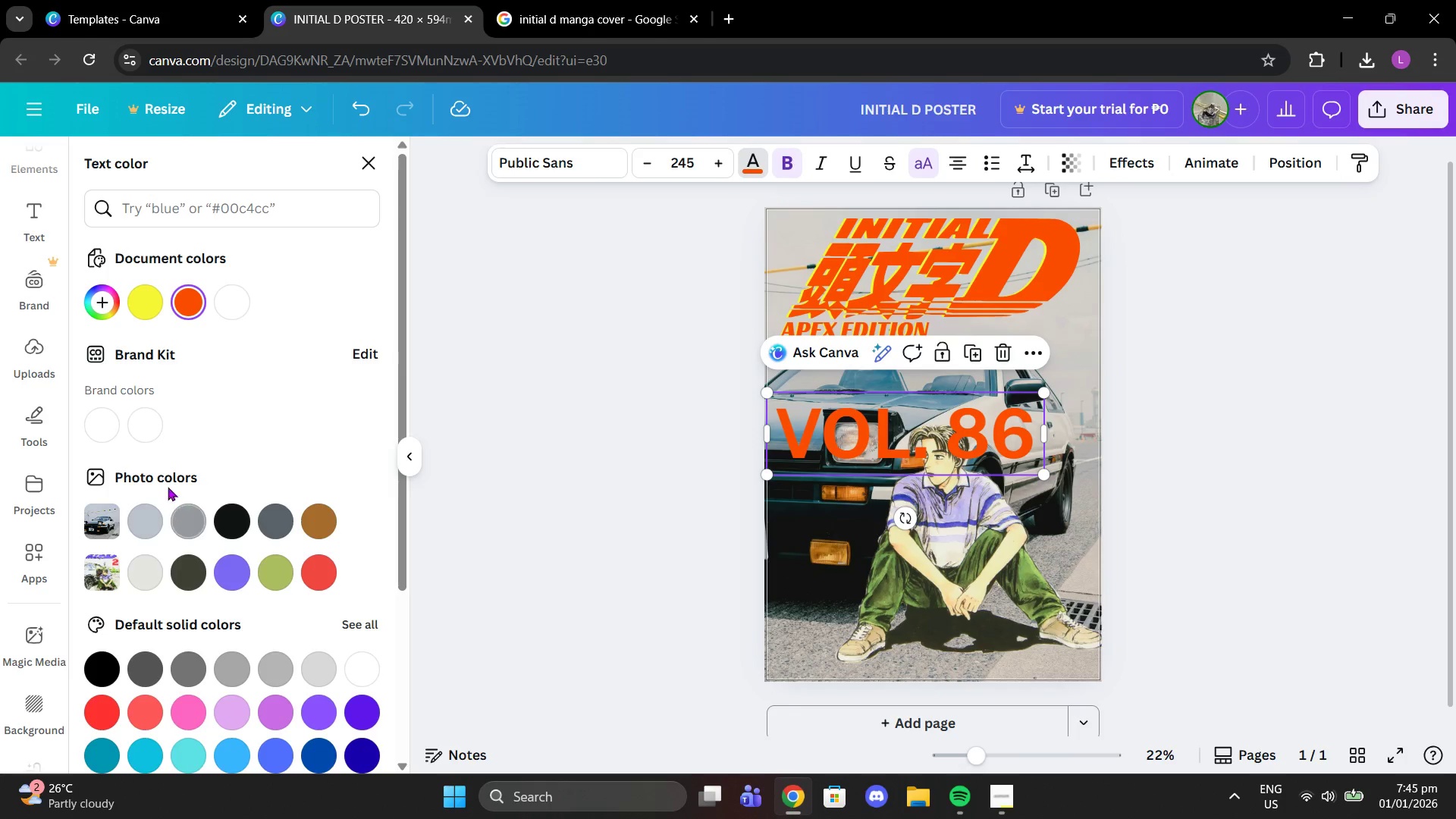 
wait(9.23)
 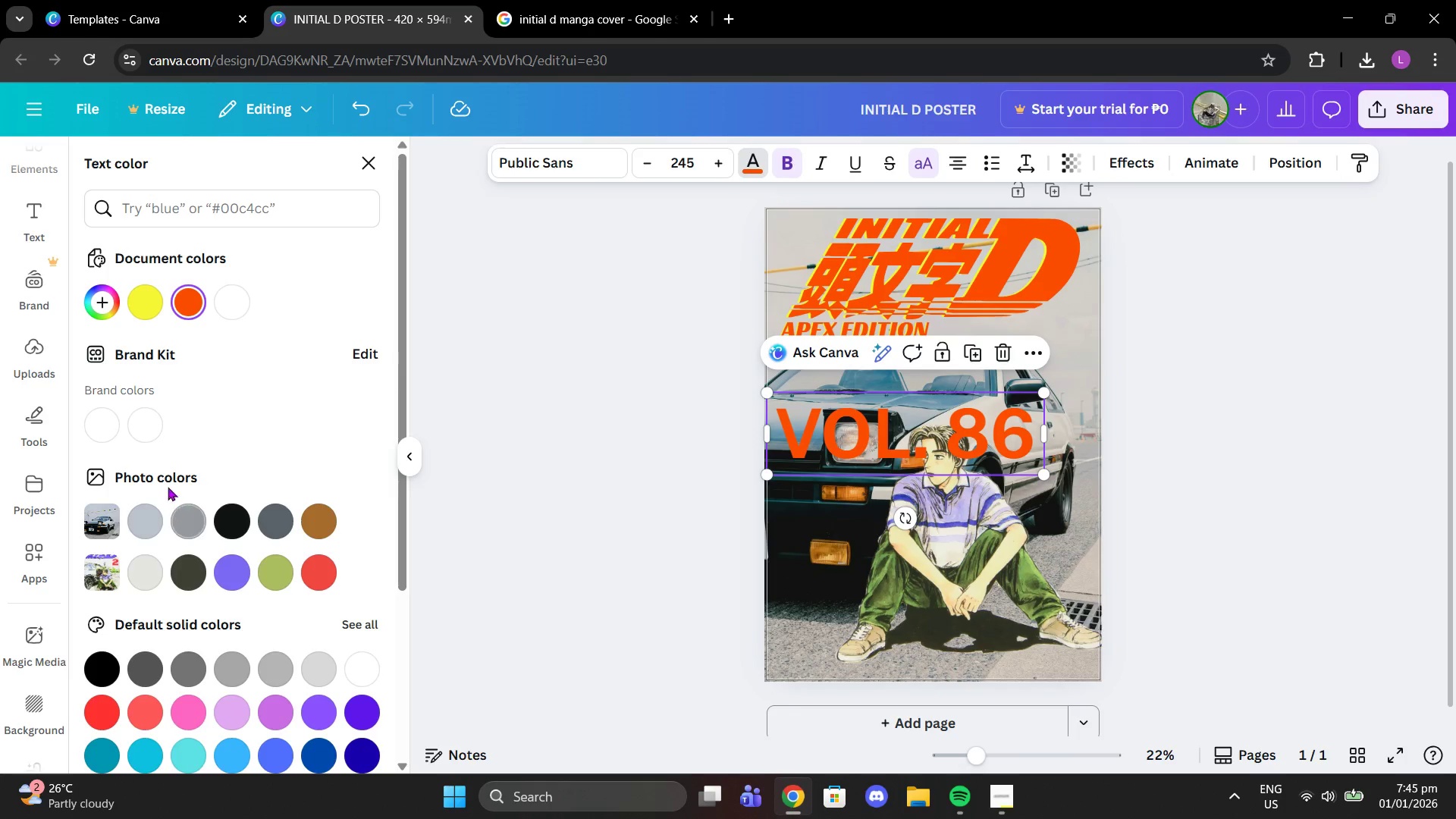 
left_click([591, 1])
 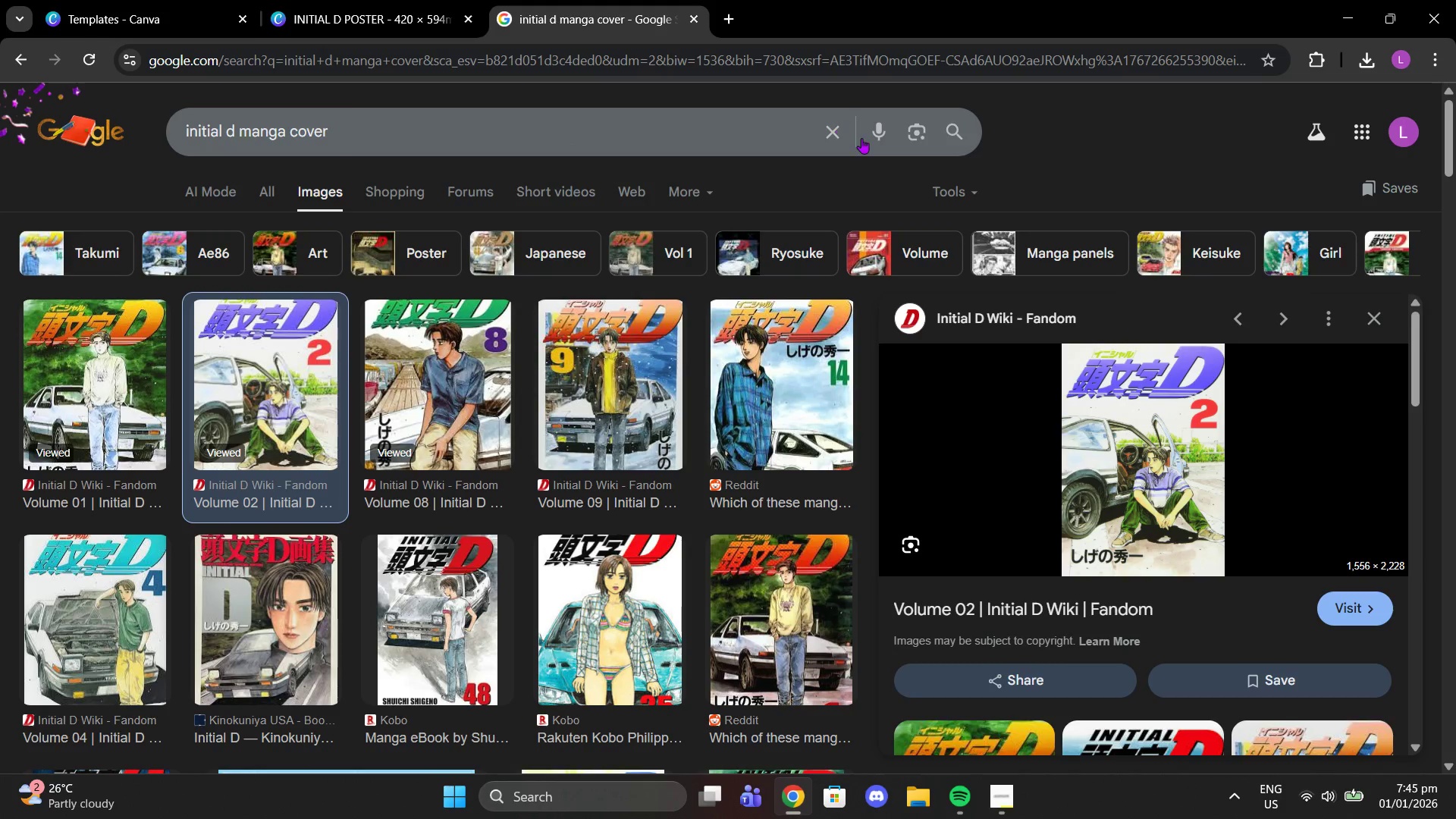 
left_click([849, 136])
 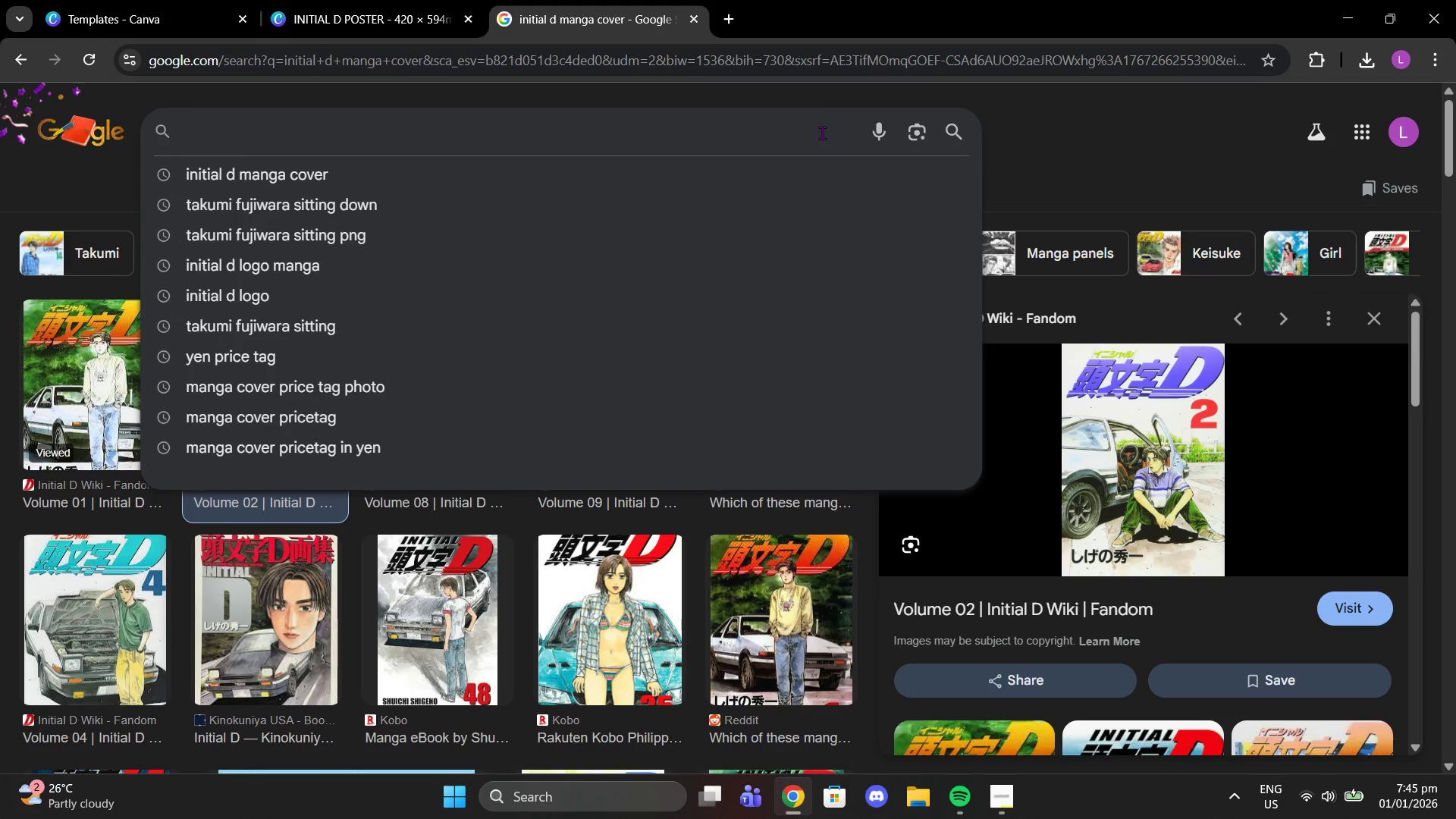 
type(complimntary color of ro)
key(Backspace)
type(`orange)
 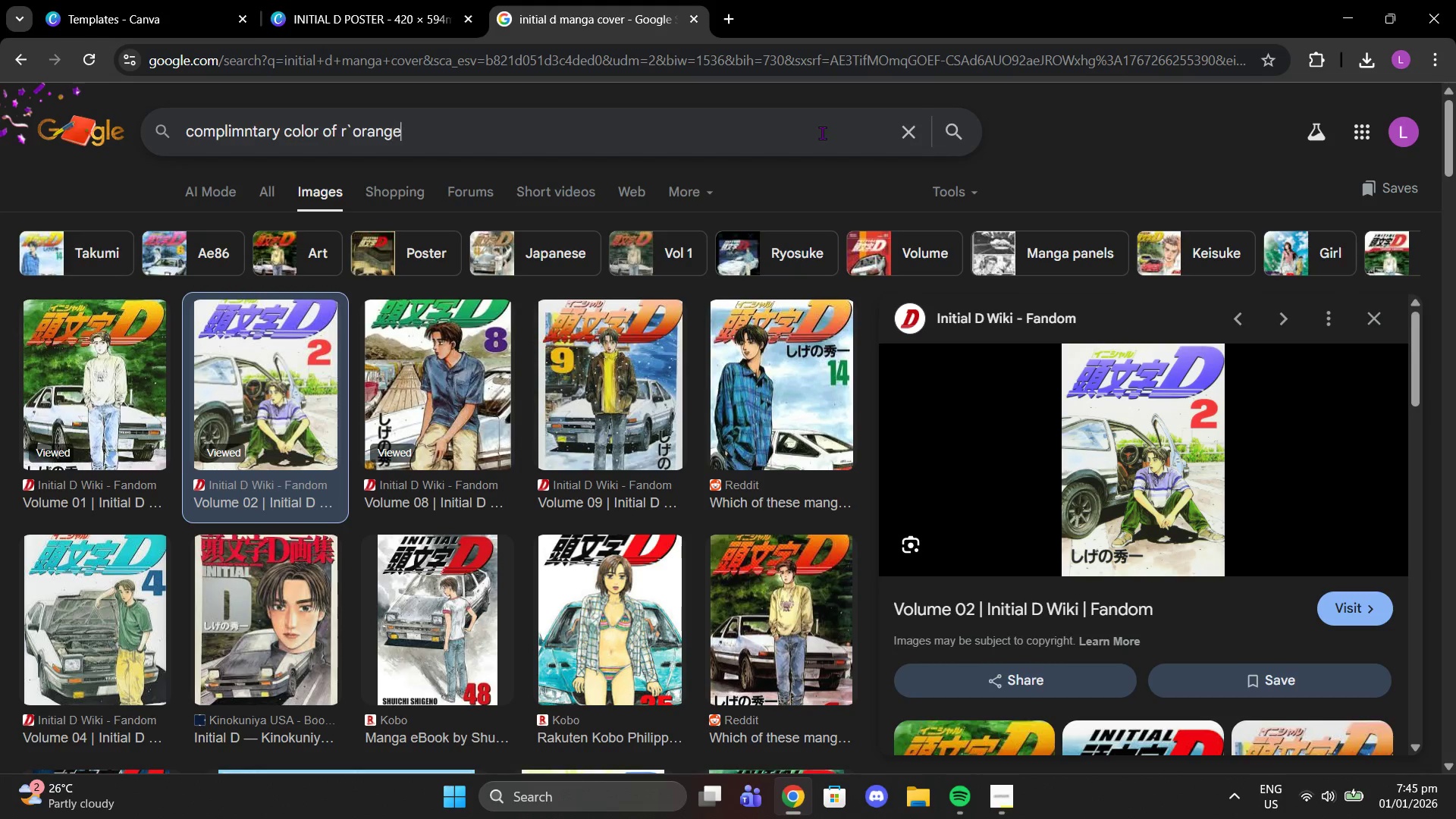 
key(Enter)
 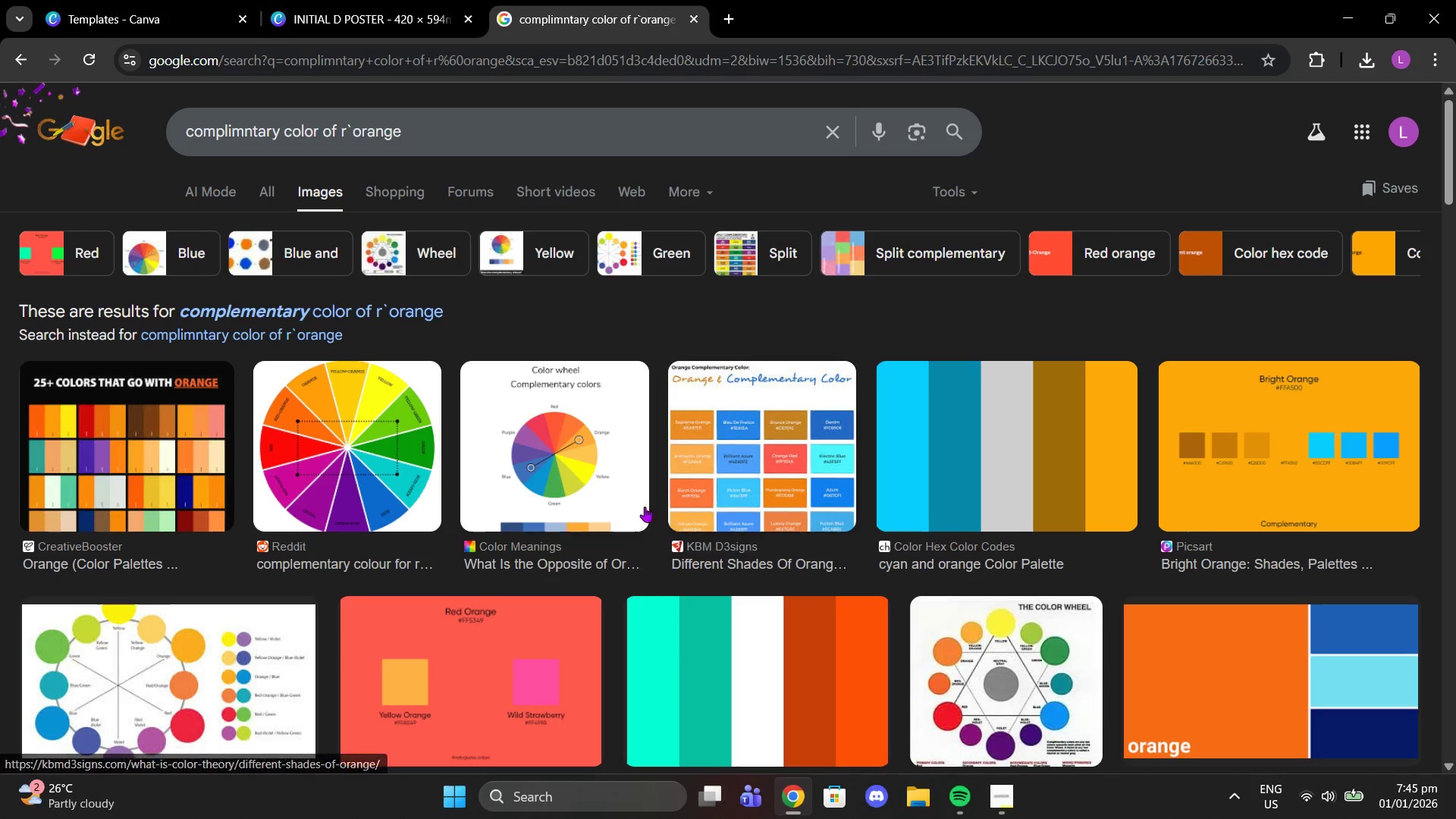 
wait(6.36)
 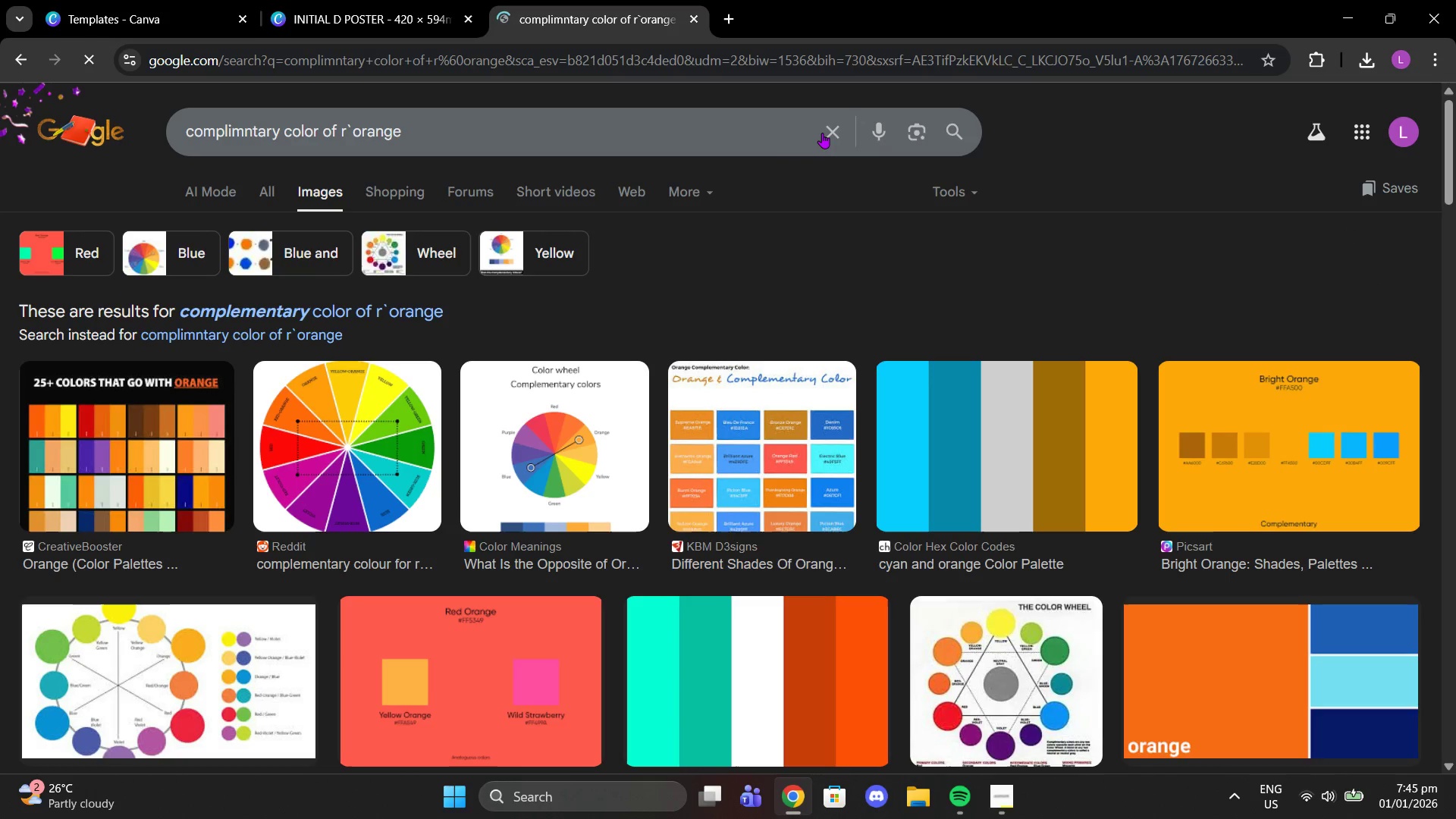 
left_click([368, 0])
 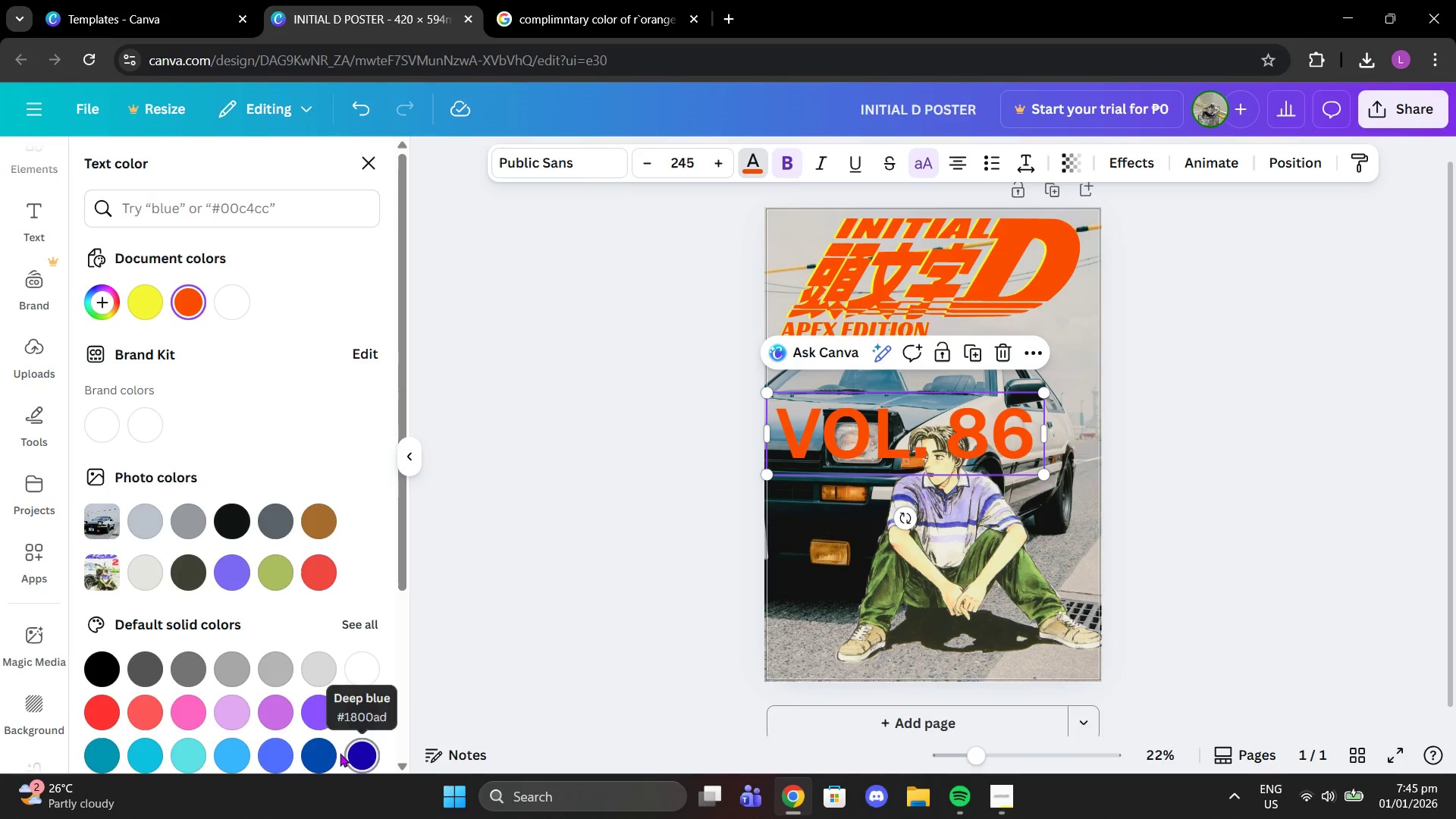 
left_click([304, 758])
 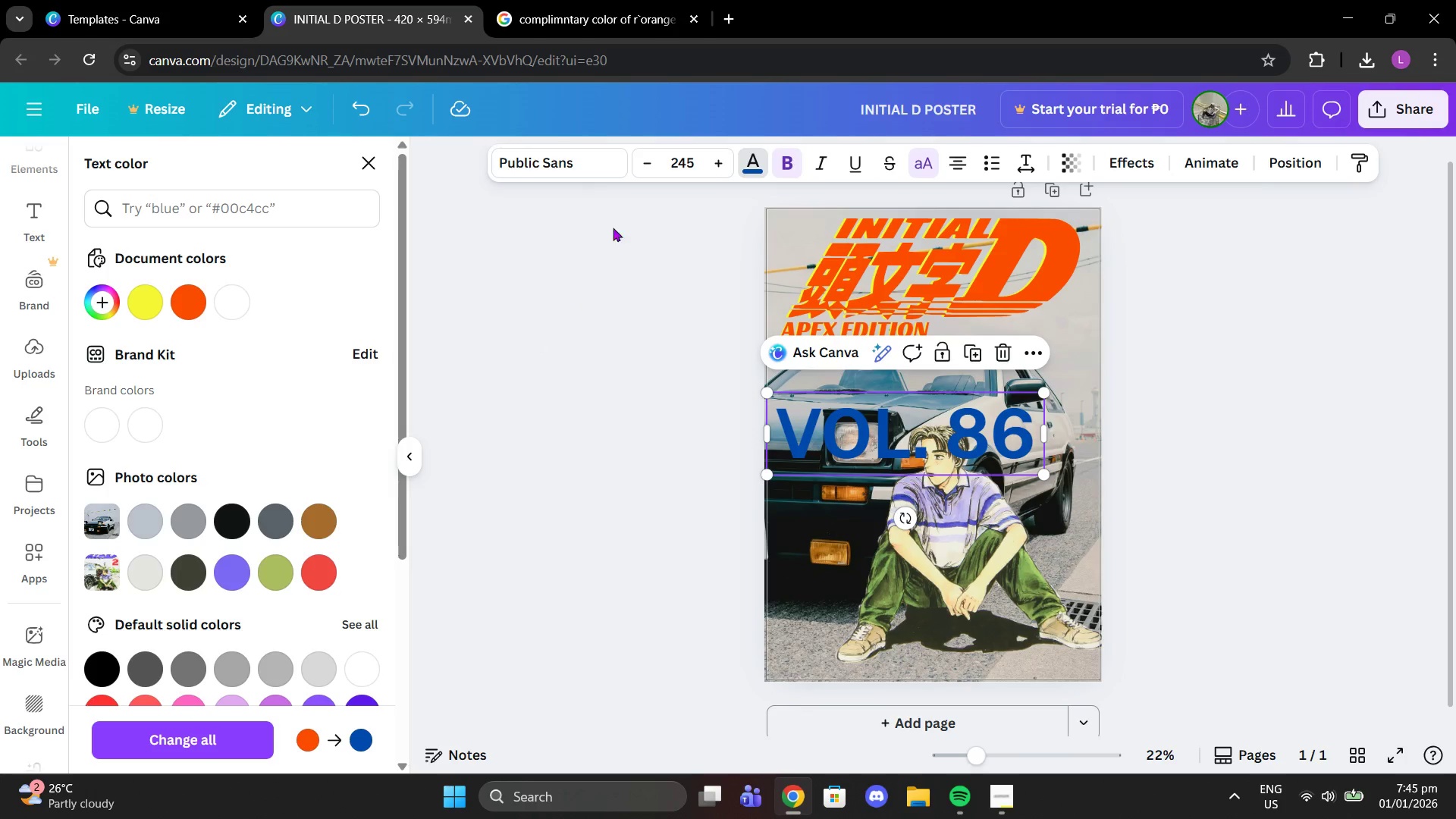 
left_click([587, 168])
 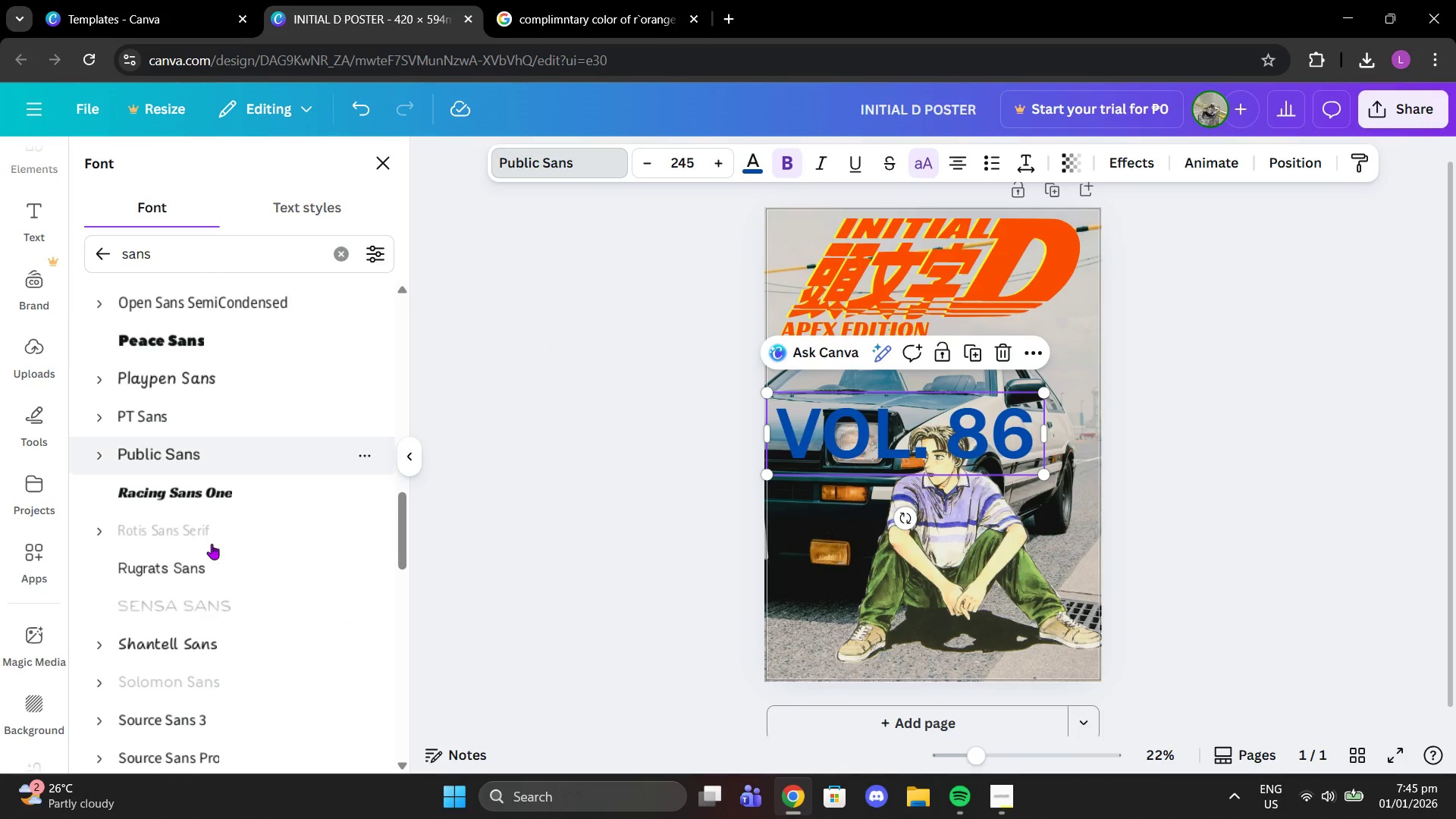 
left_click([191, 568])
 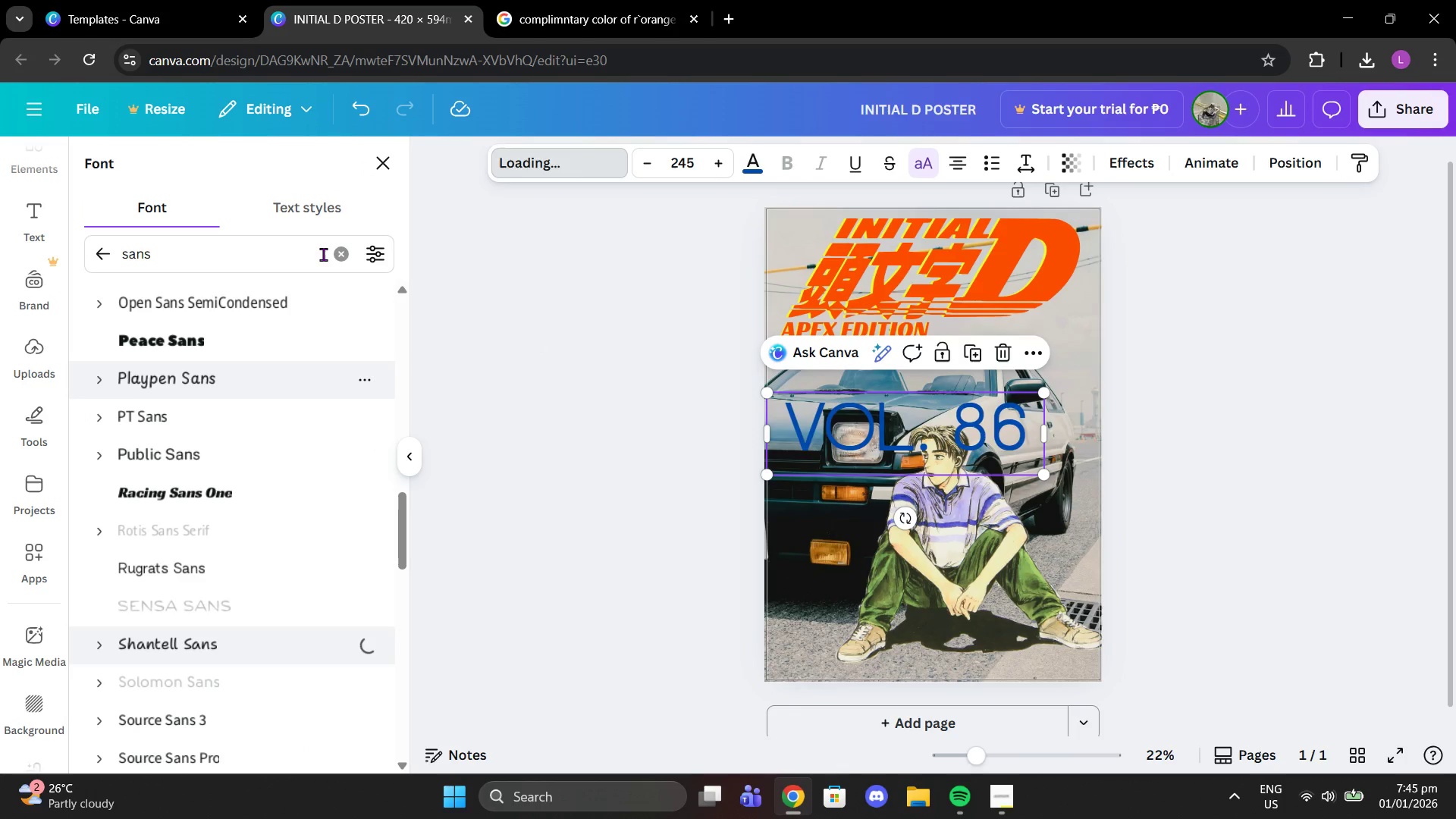 
double_click([288, 251])
 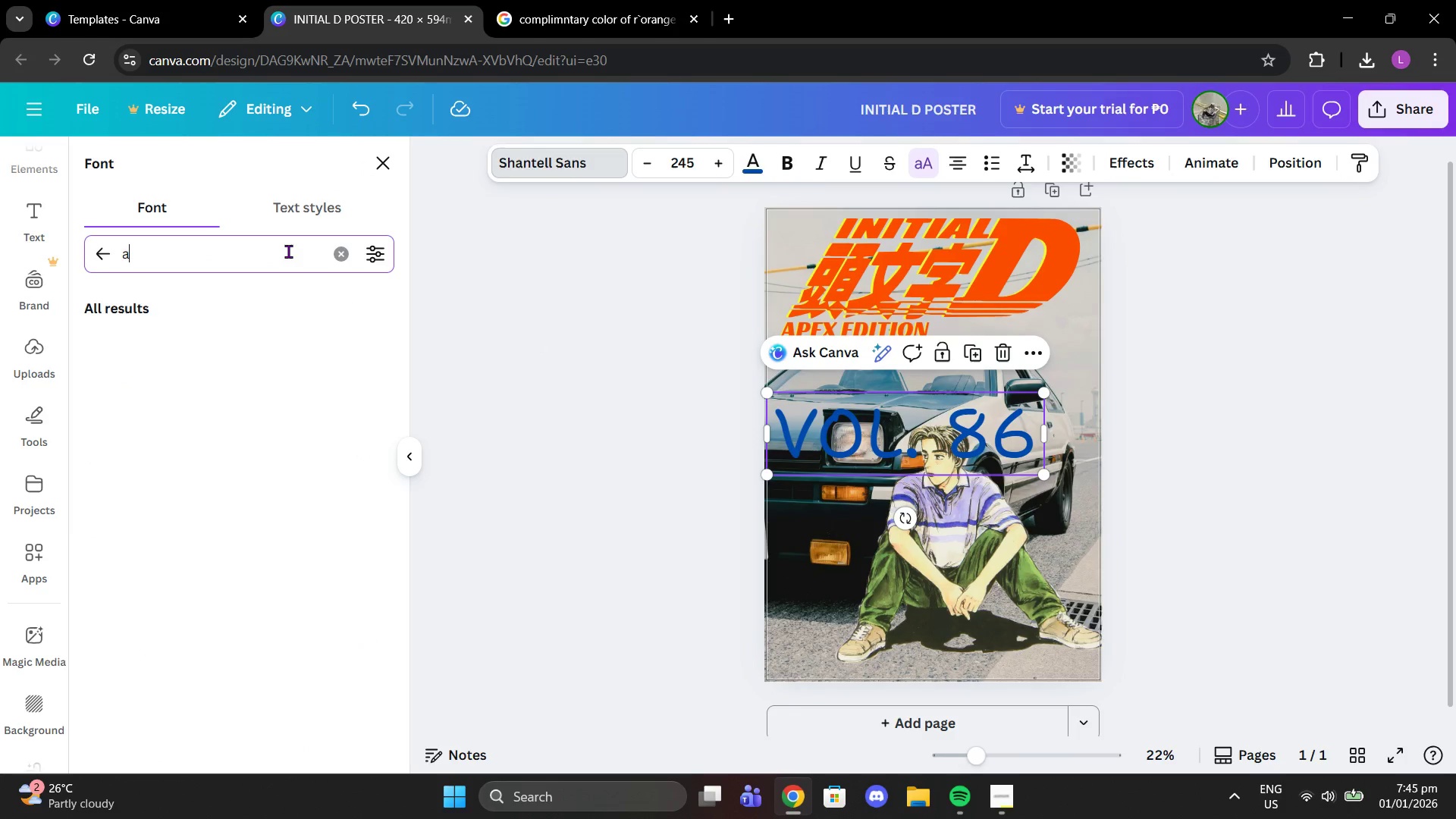 
type(anton)
 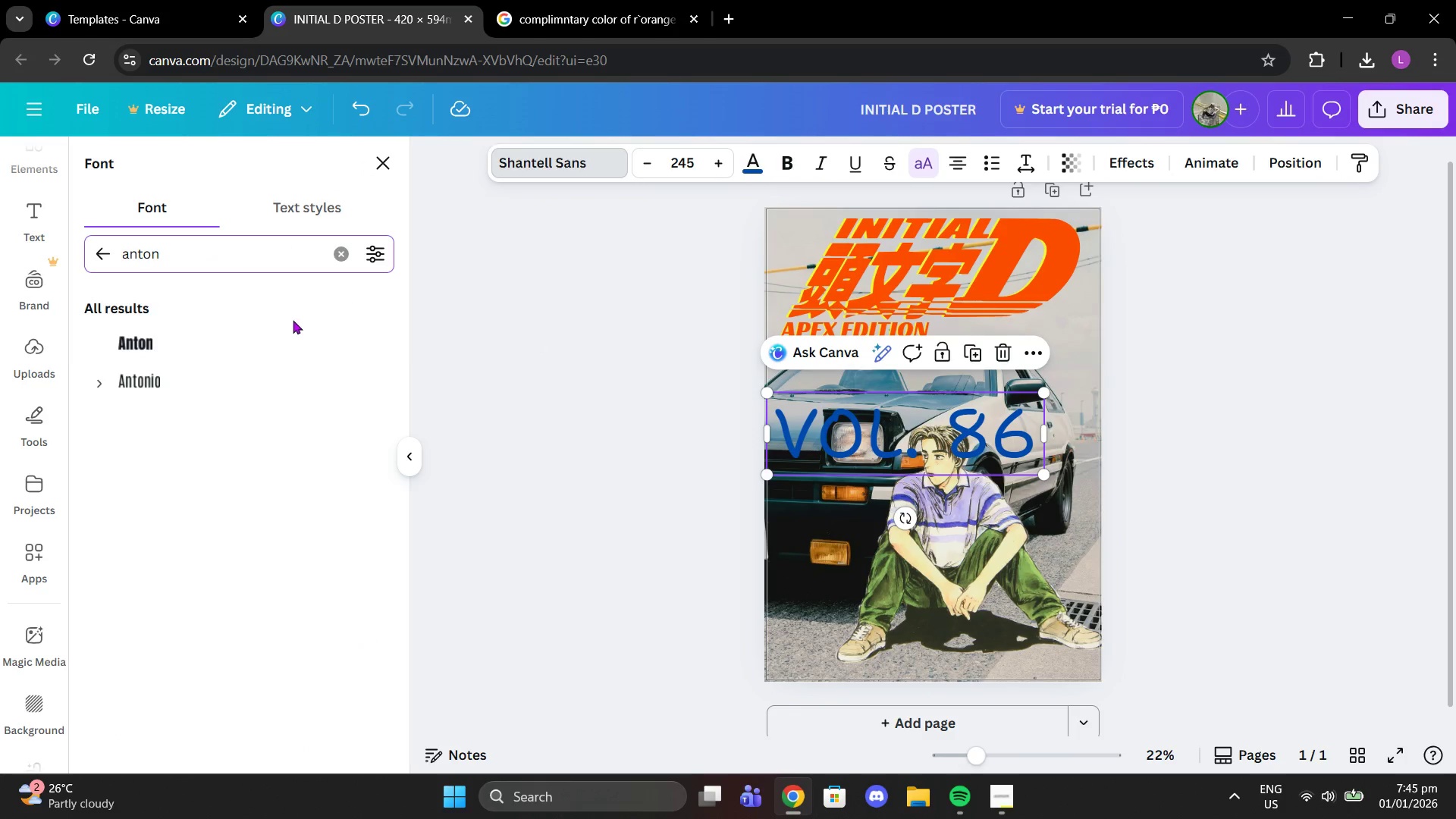 
left_click([243, 353])
 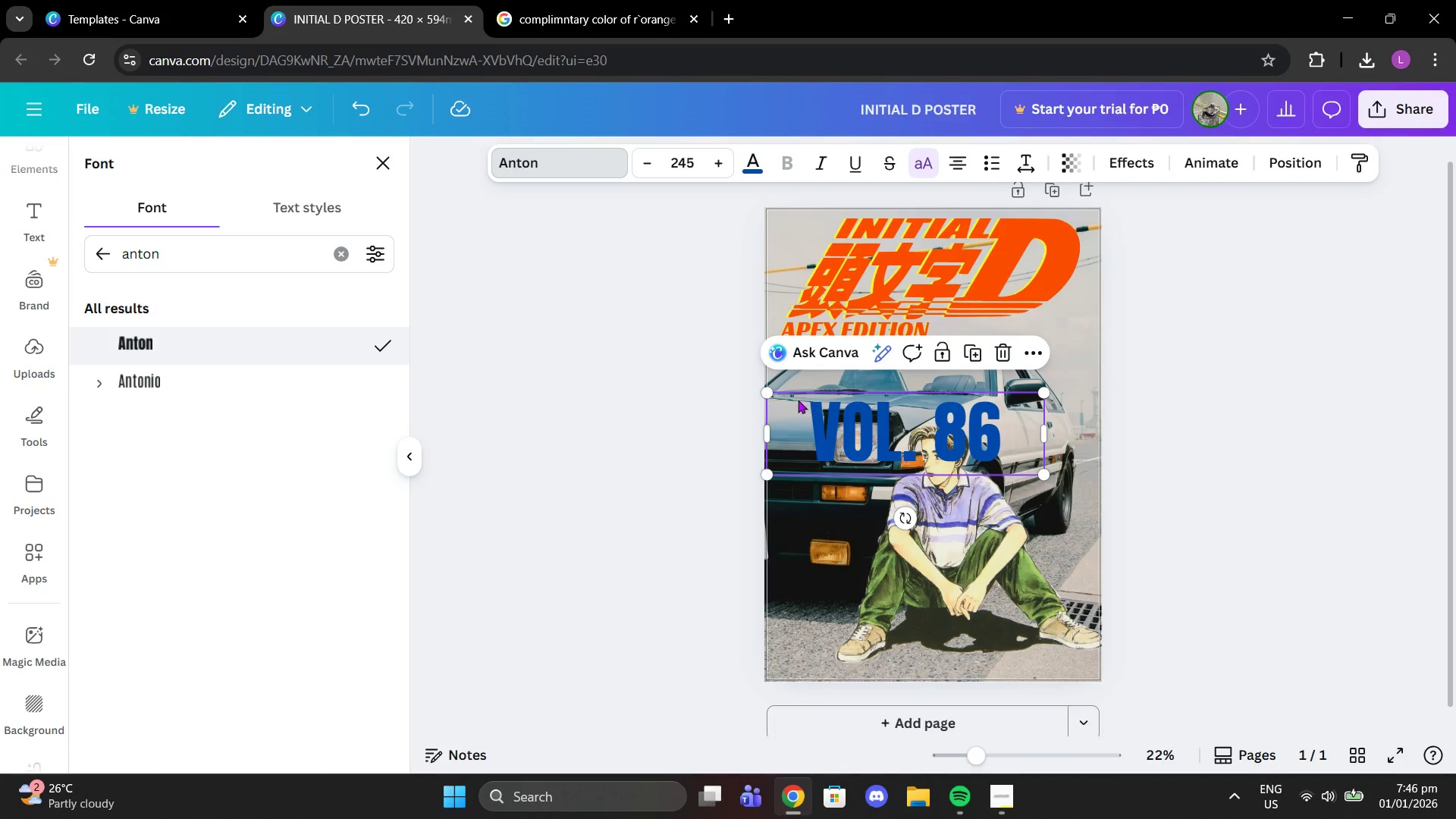 
left_click_drag(start_coordinate=[767, 393], to_coordinate=[880, 421])
 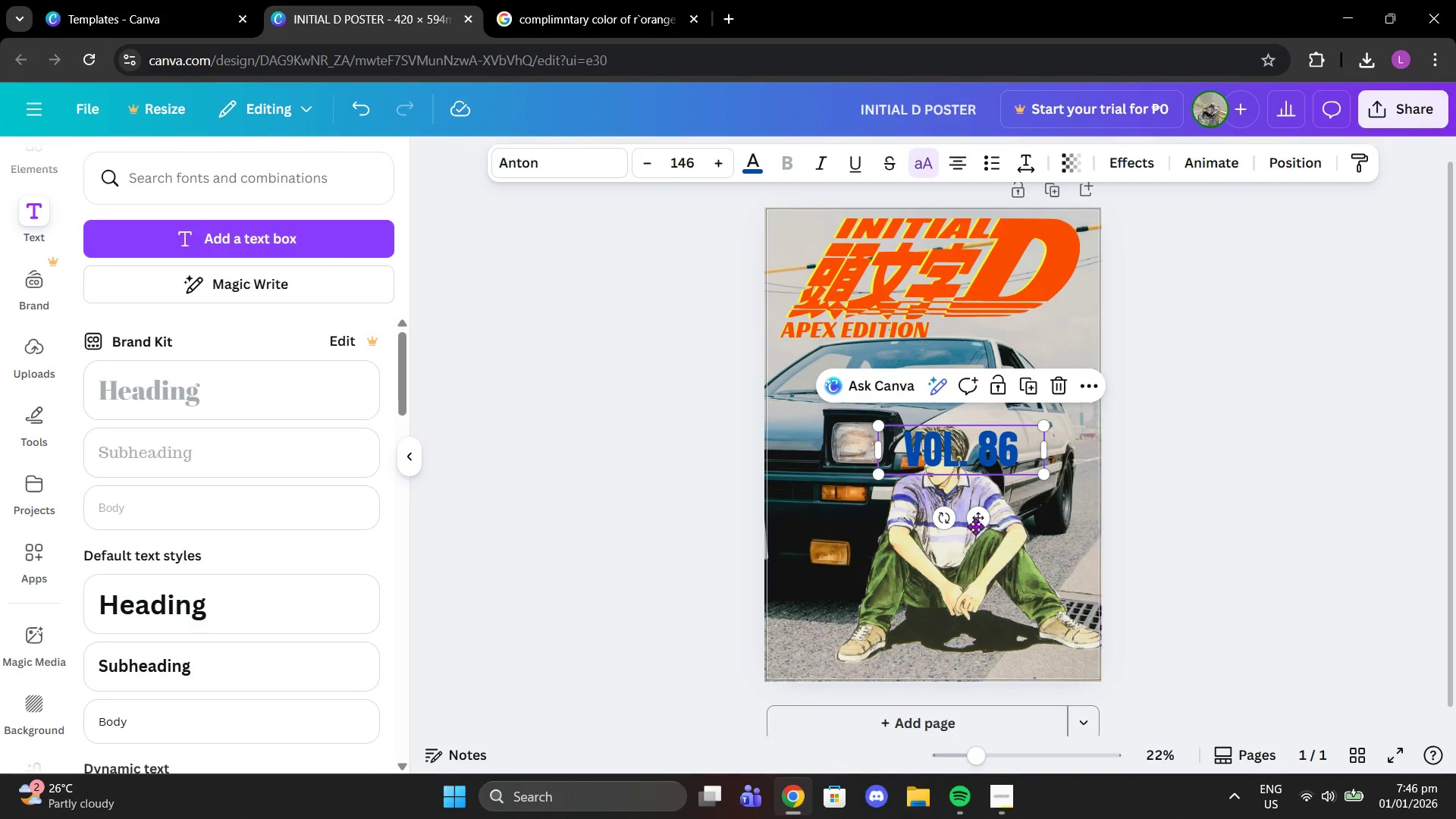 
left_click_drag(start_coordinate=[973, 526], to_coordinate=[1028, 428])
 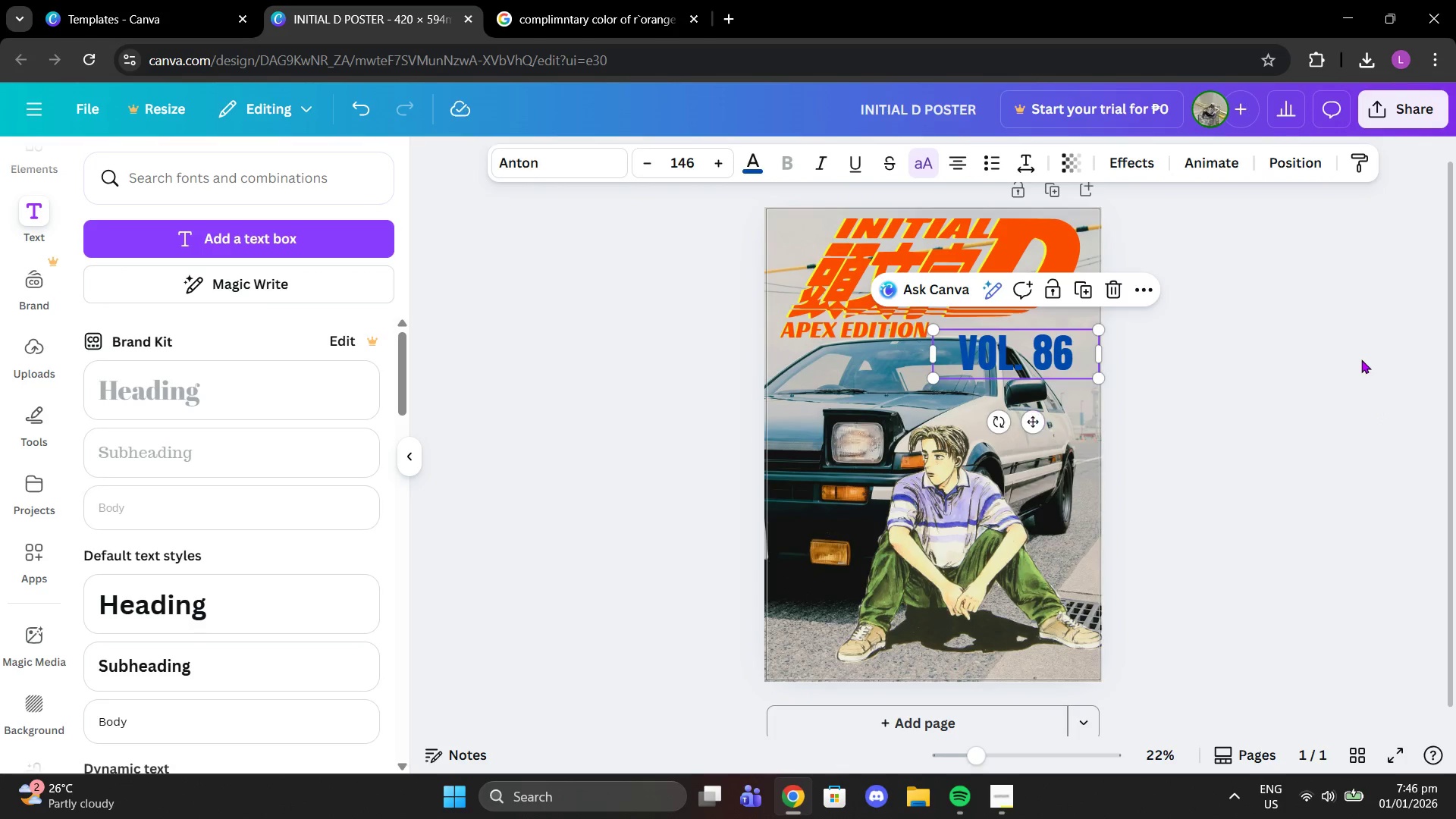 
left_click([1361, 359])
 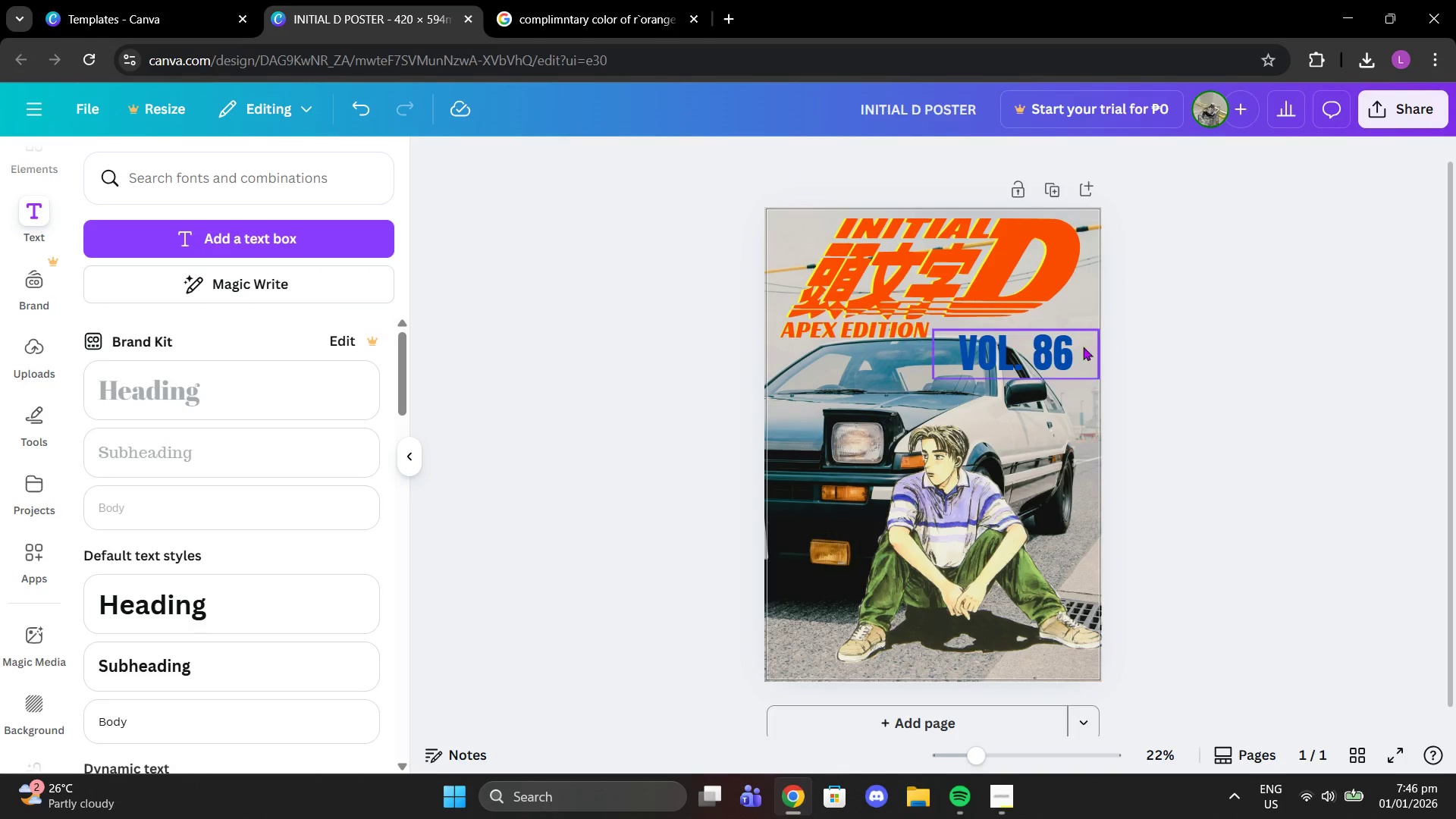 
left_click([1059, 353])
 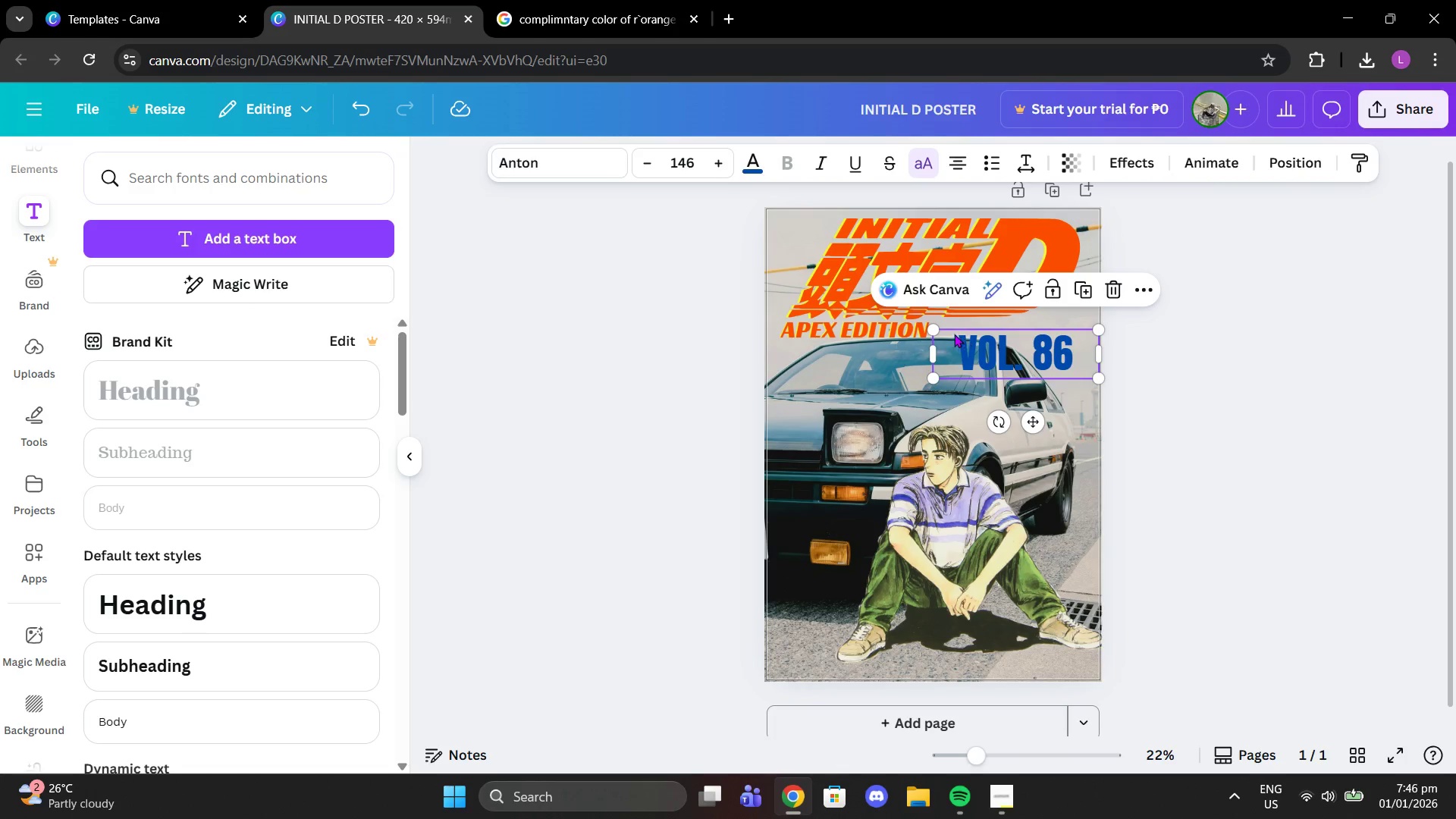 
left_click_drag(start_coordinate=[934, 328], to_coordinate=[979, 335])
 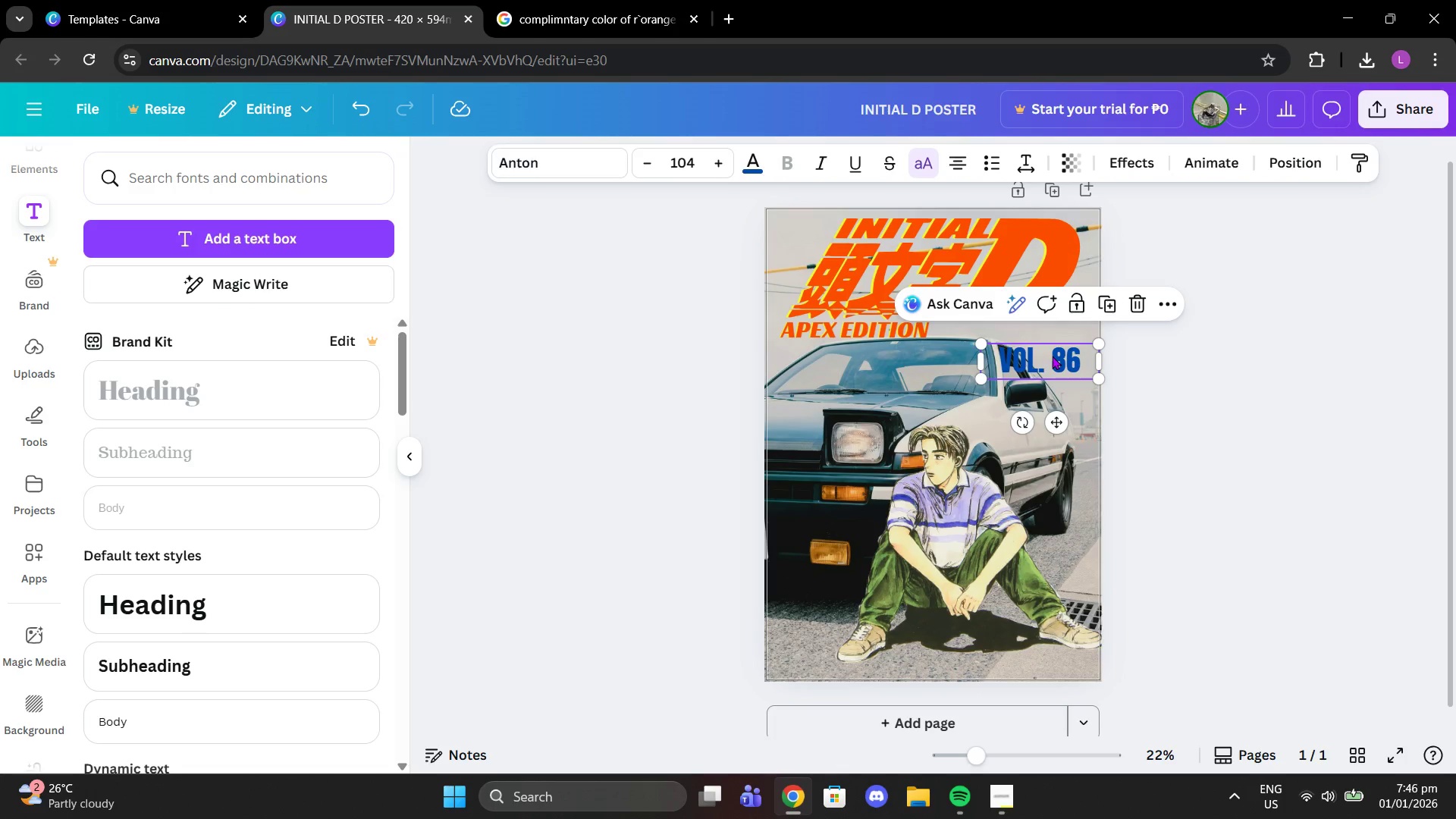 
double_click([1043, 356])
 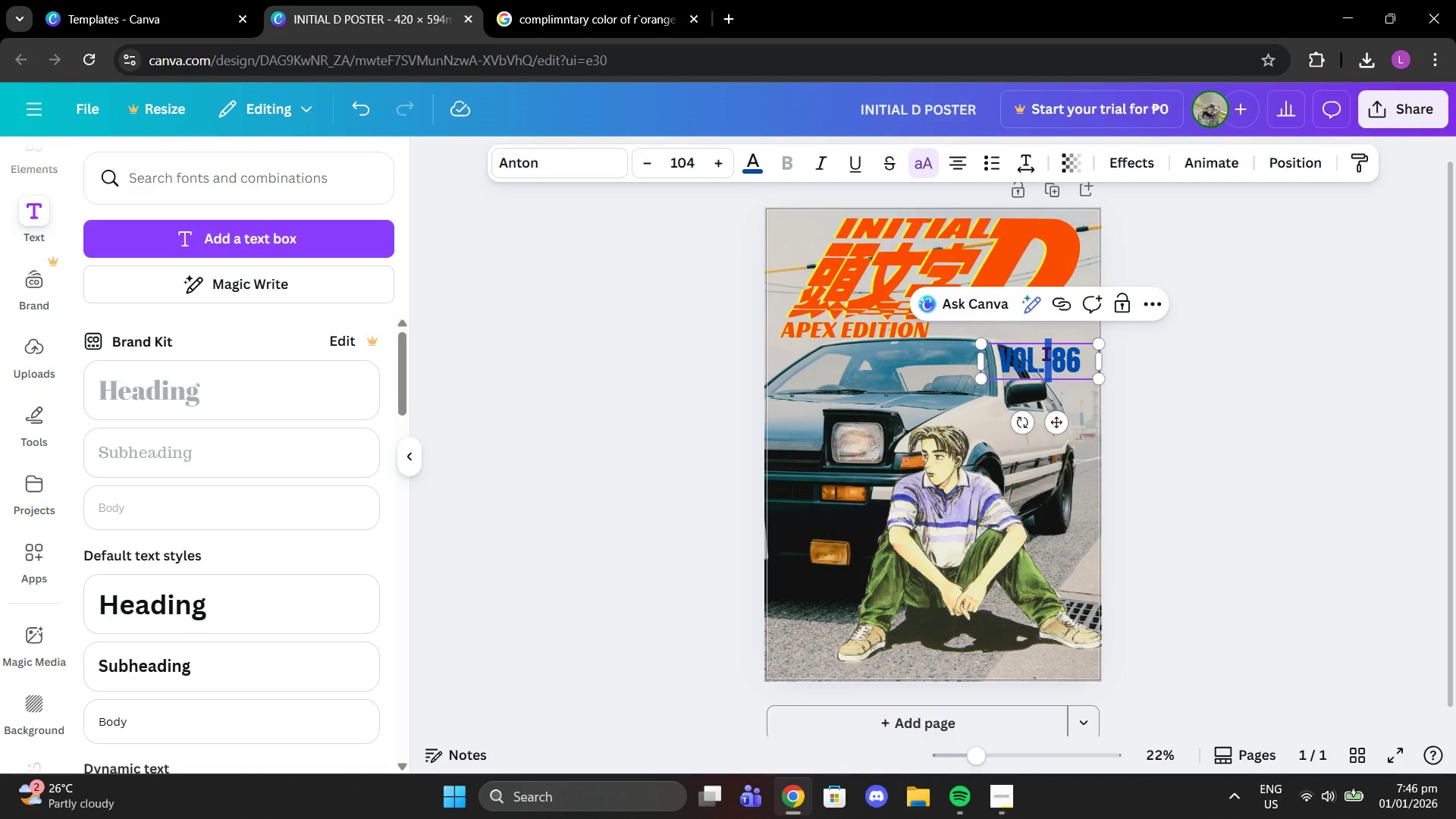 
key(Backspace)
 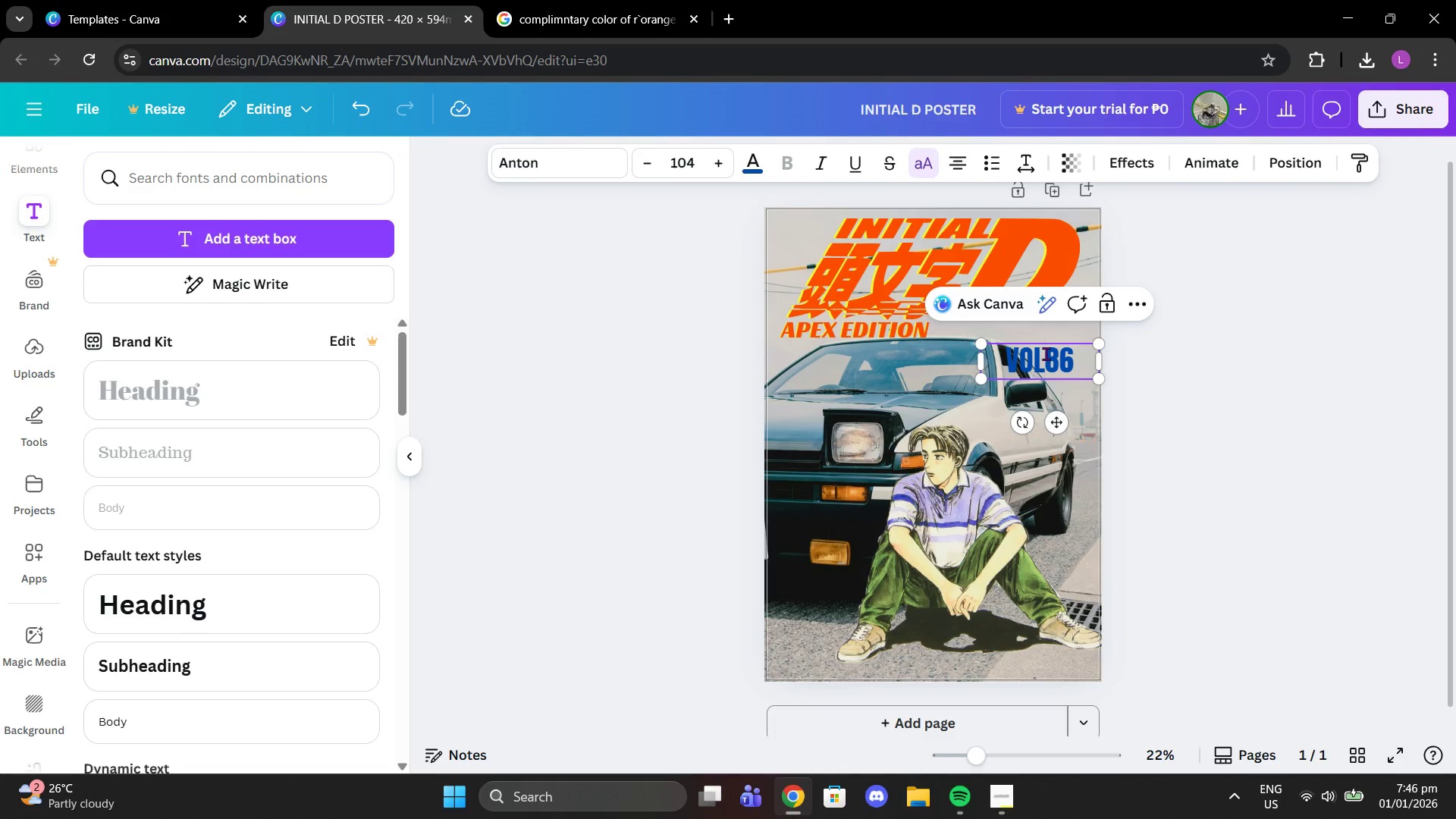 
hold_key(key=Backspace, duration=0.55)
 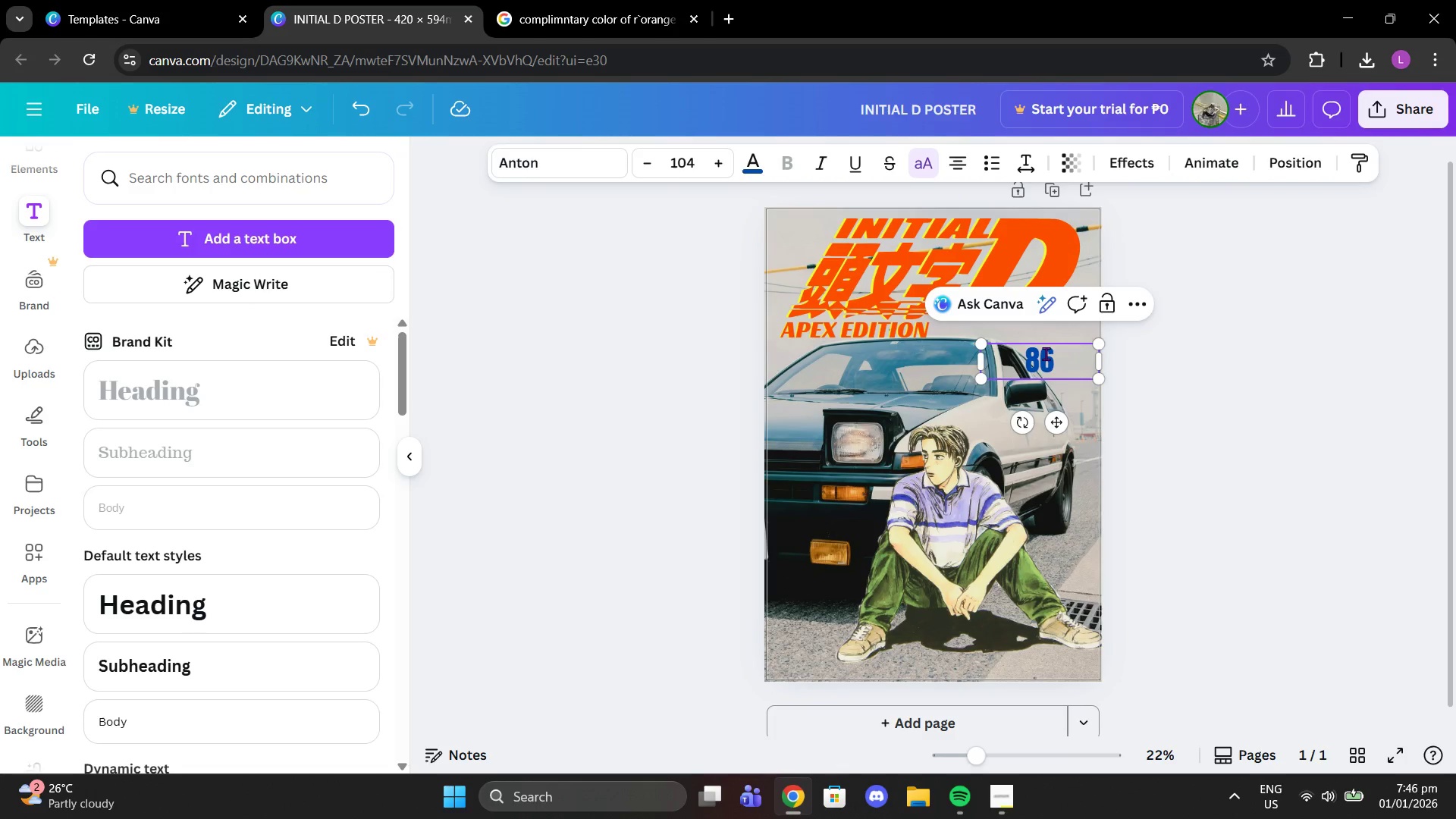 
key(Backspace)
 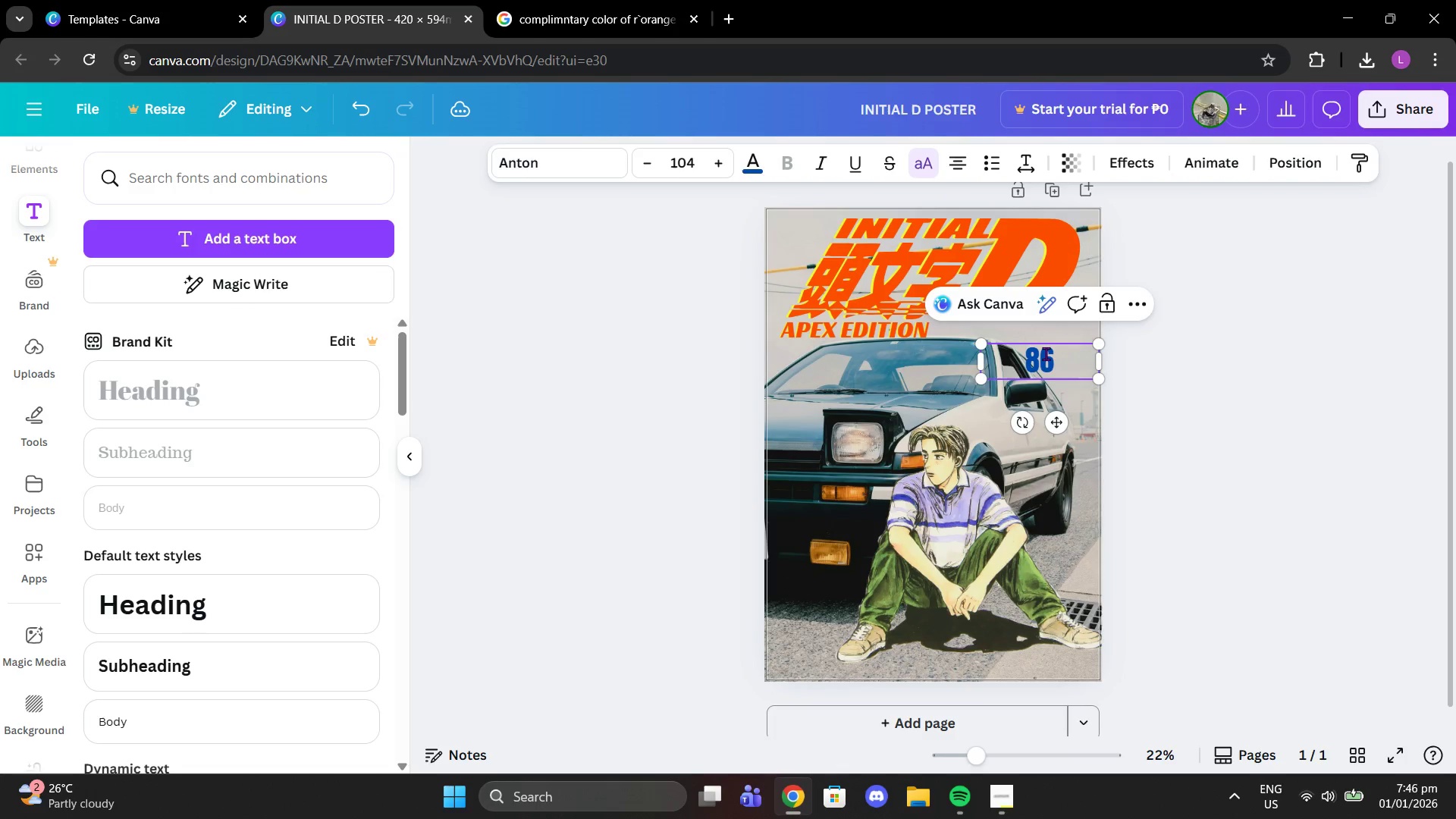 
key(Backspace)
 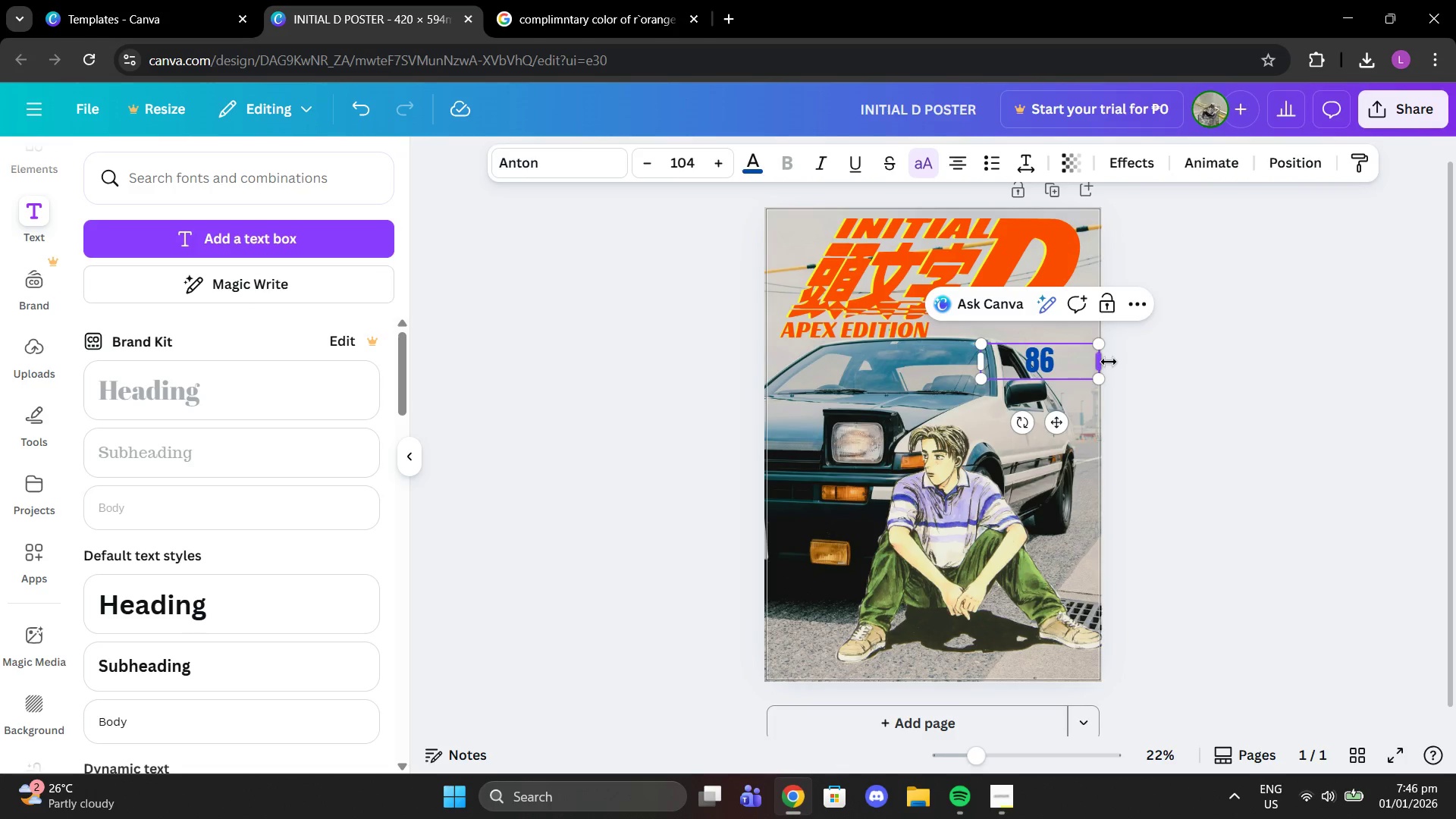 
left_click_drag(start_coordinate=[1102, 362], to_coordinate=[1017, 357])
 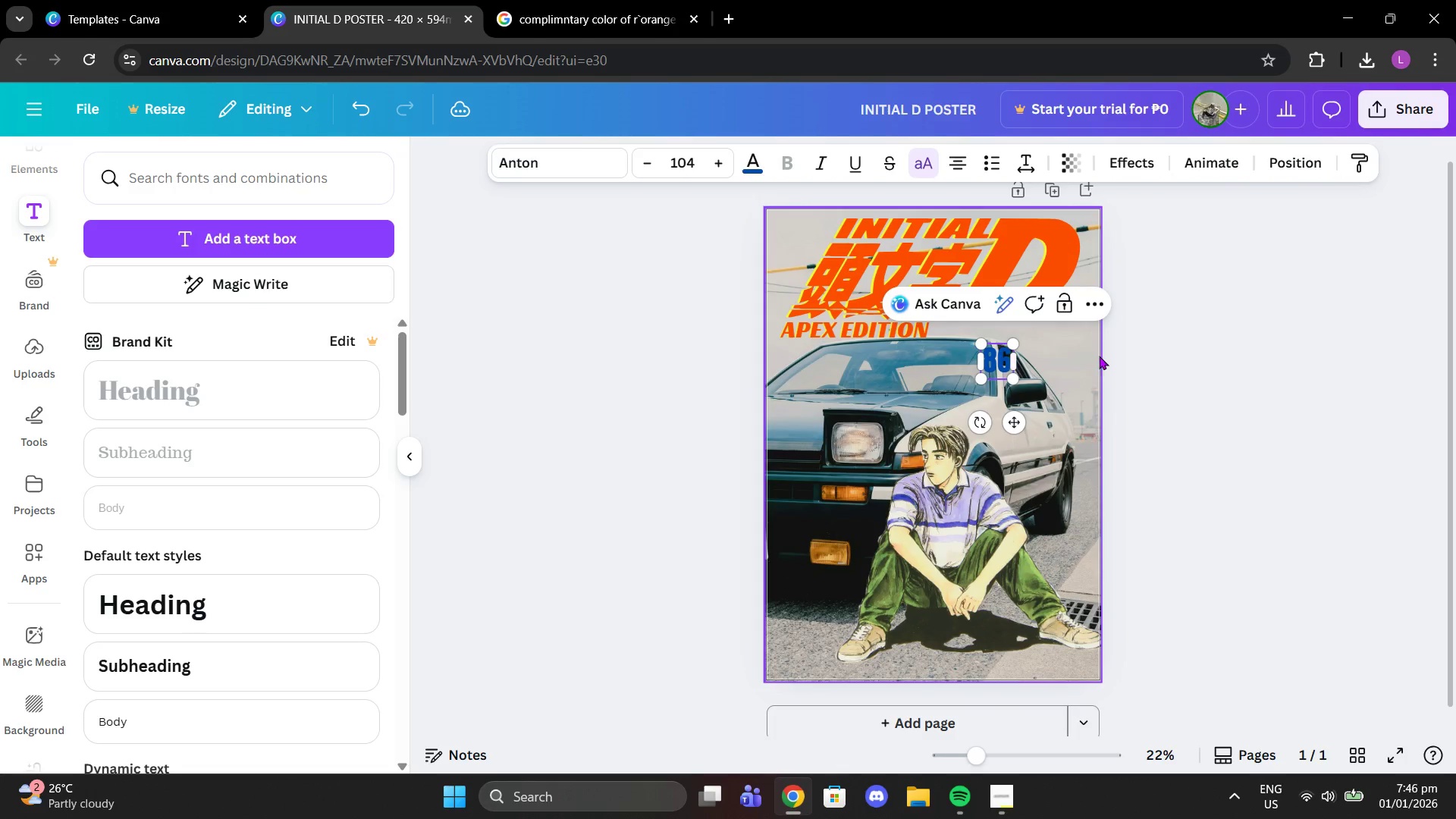 
left_click([1099, 356])
 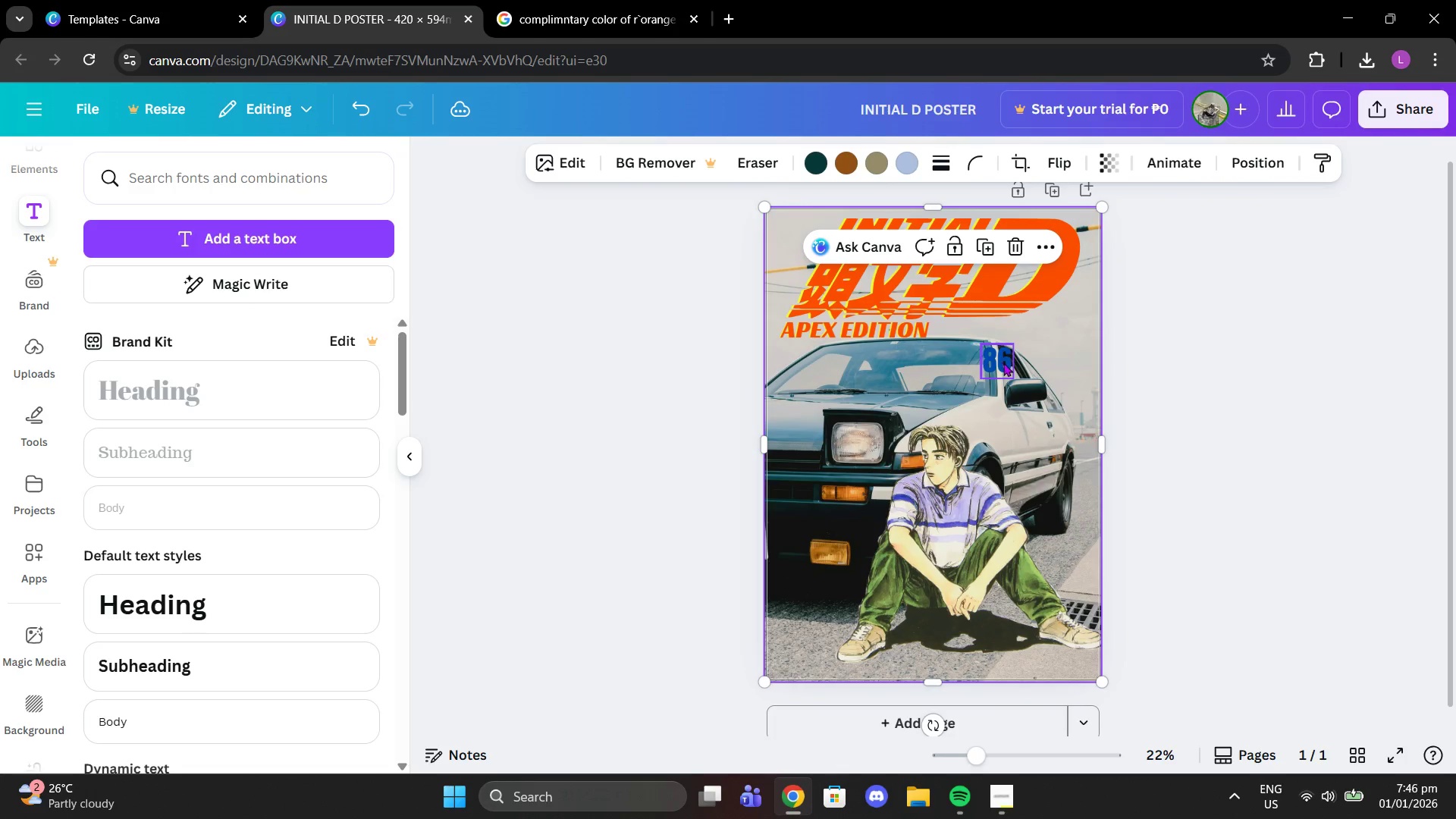 
left_click([1006, 363])
 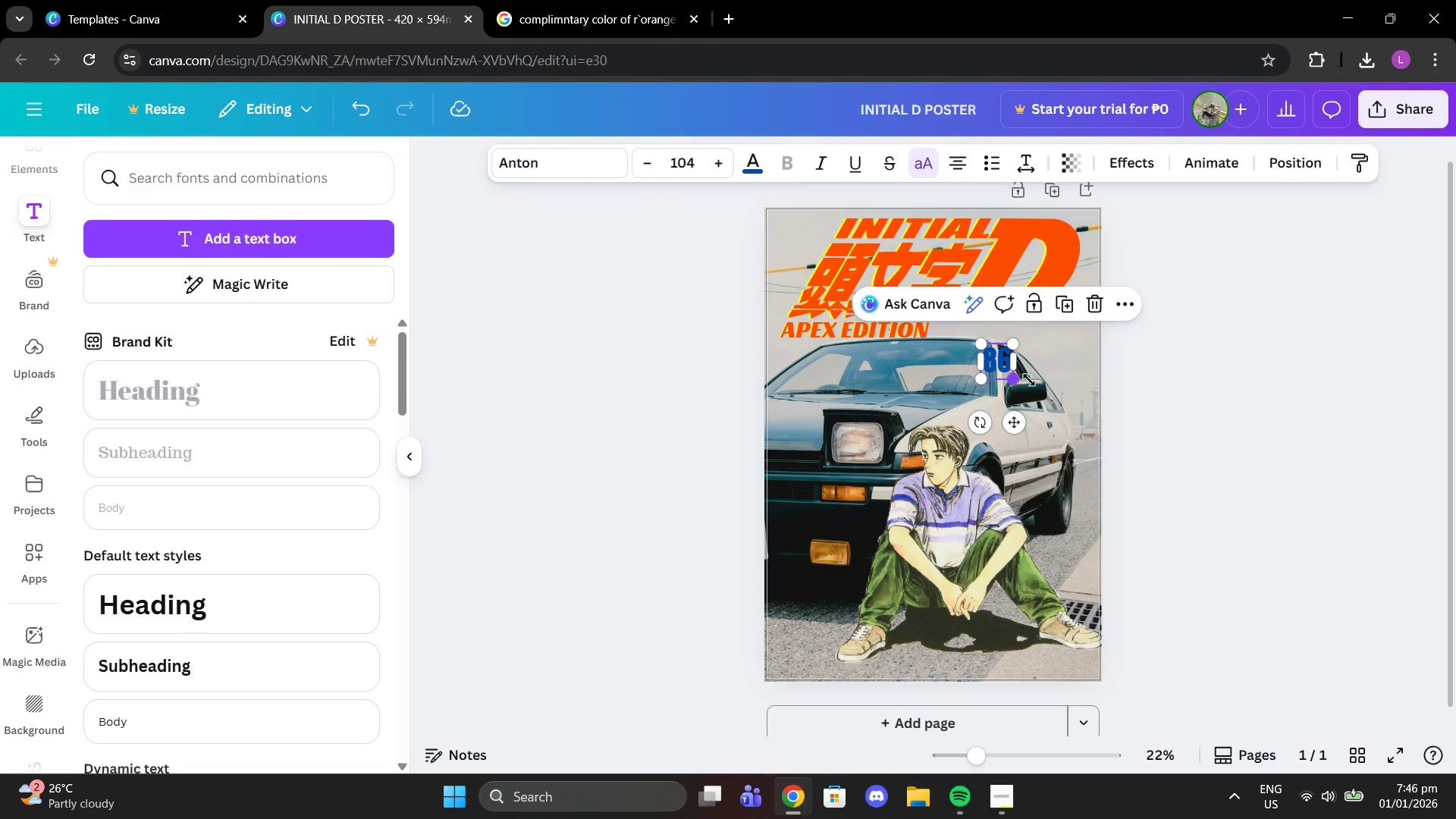 
left_click_drag(start_coordinate=[1015, 375], to_coordinate=[1075, 401])
 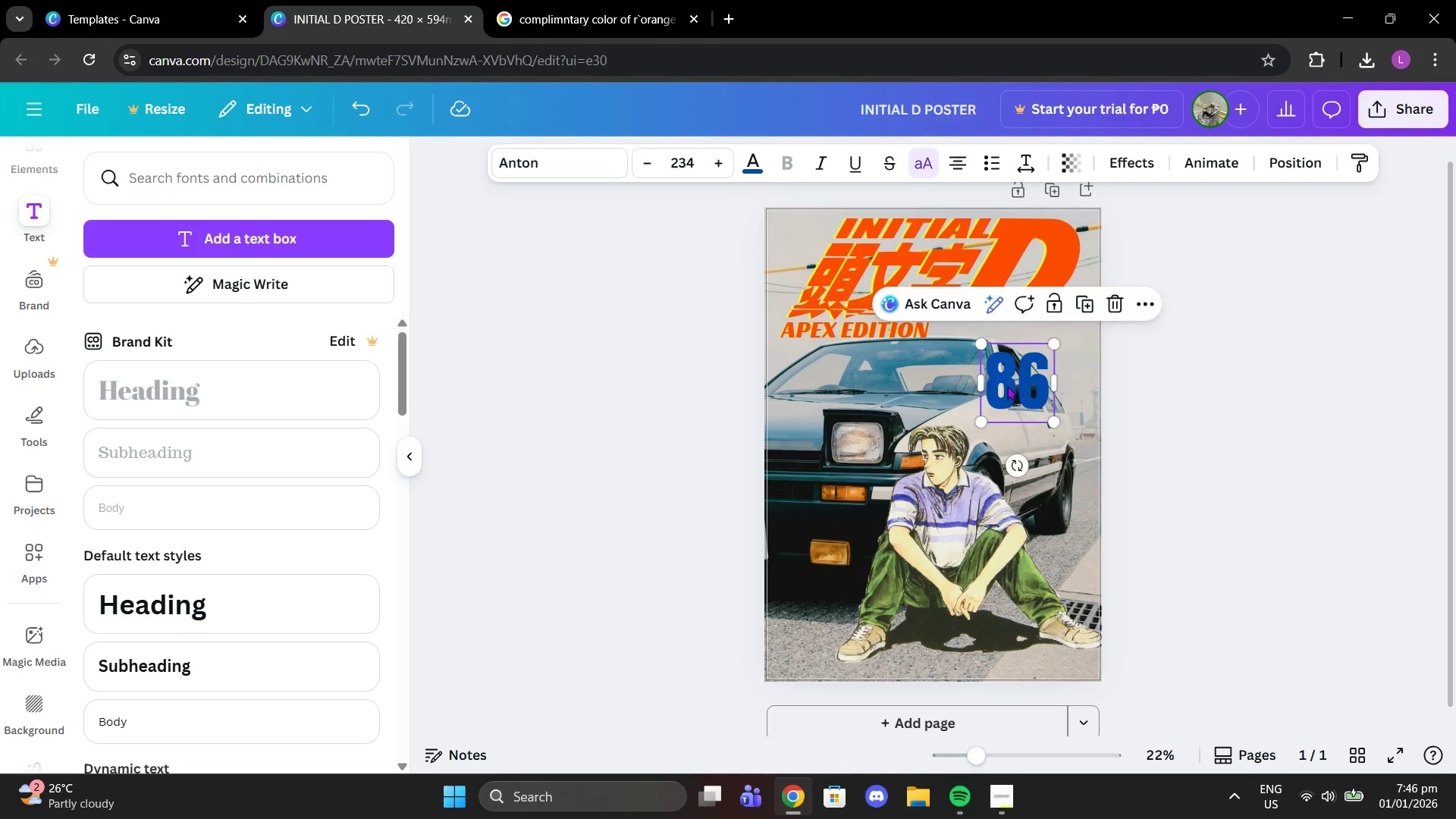 
left_click_drag(start_coordinate=[1005, 386], to_coordinate=[1046, 360])
 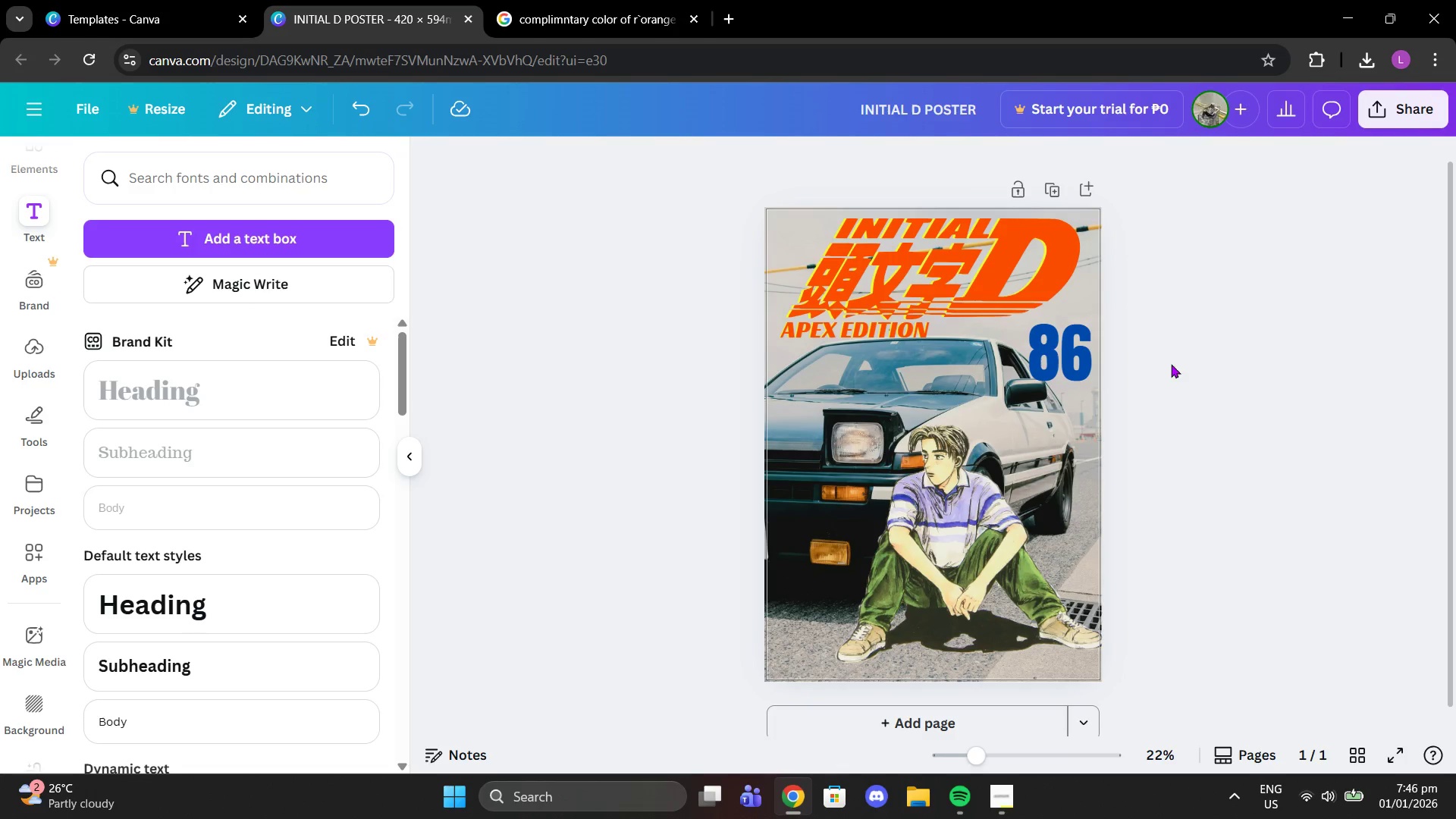 
left_click([1049, 338])
 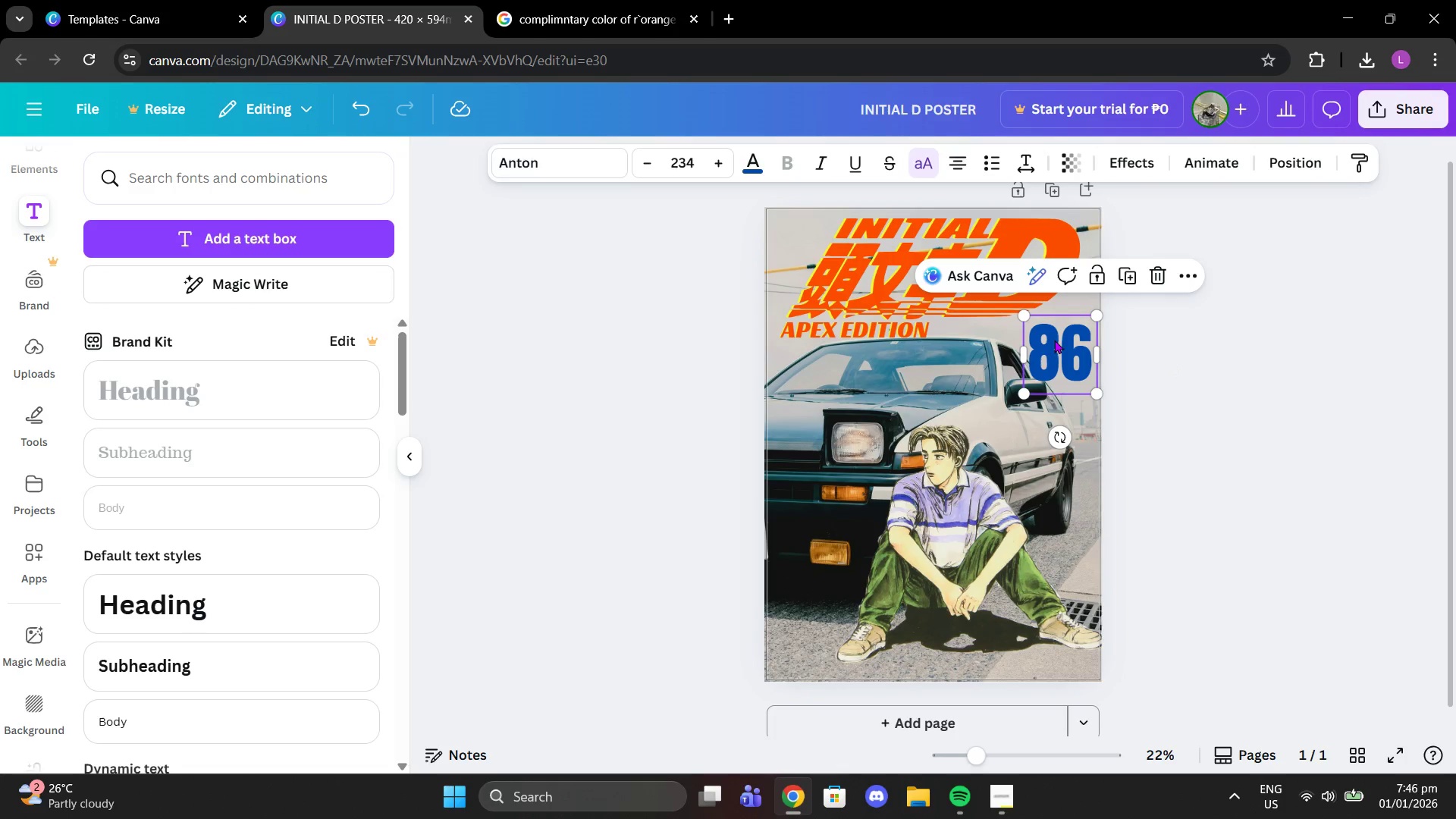 
key(Control+C)
 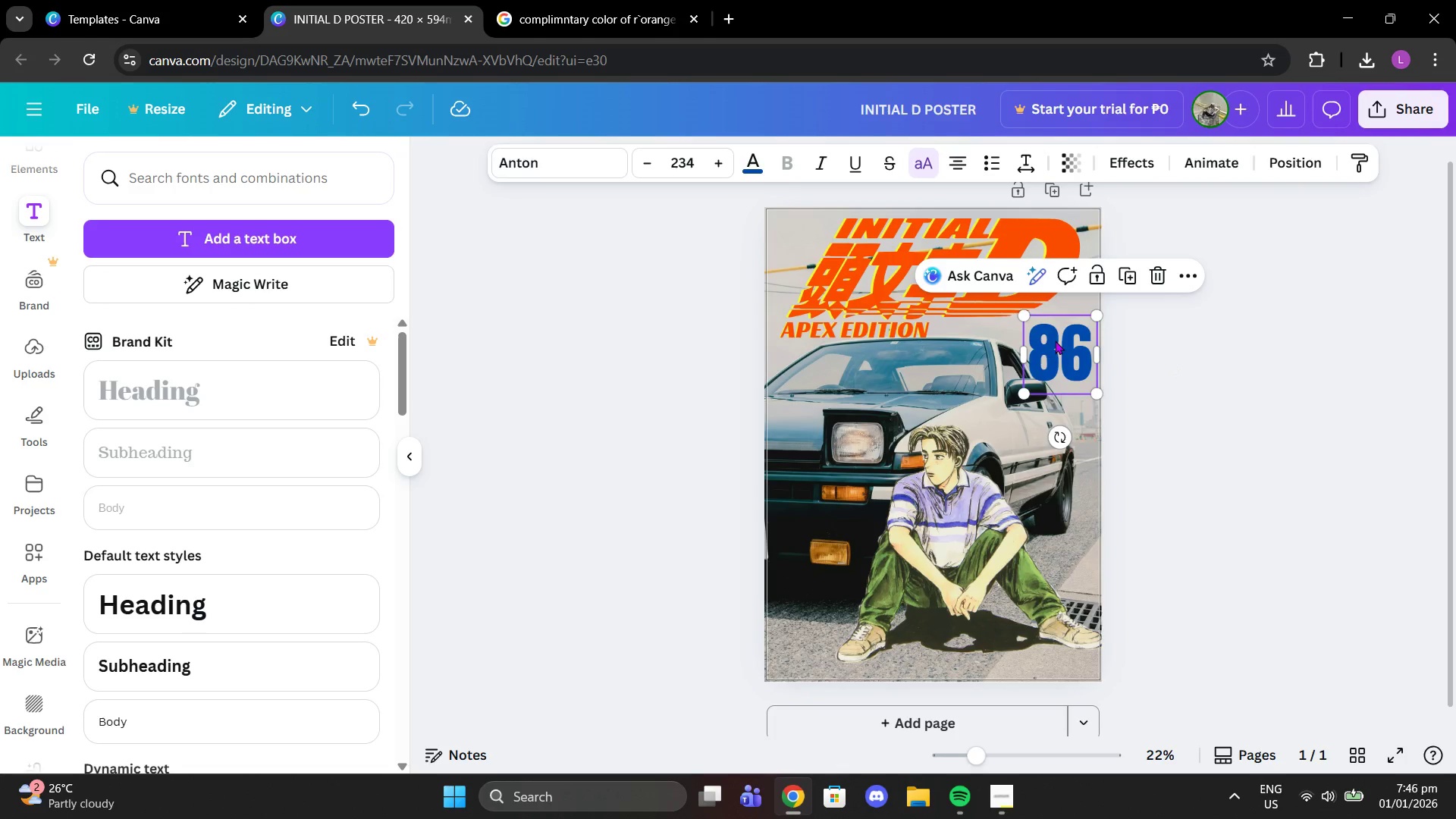 
key(Control+ControlLeft)
 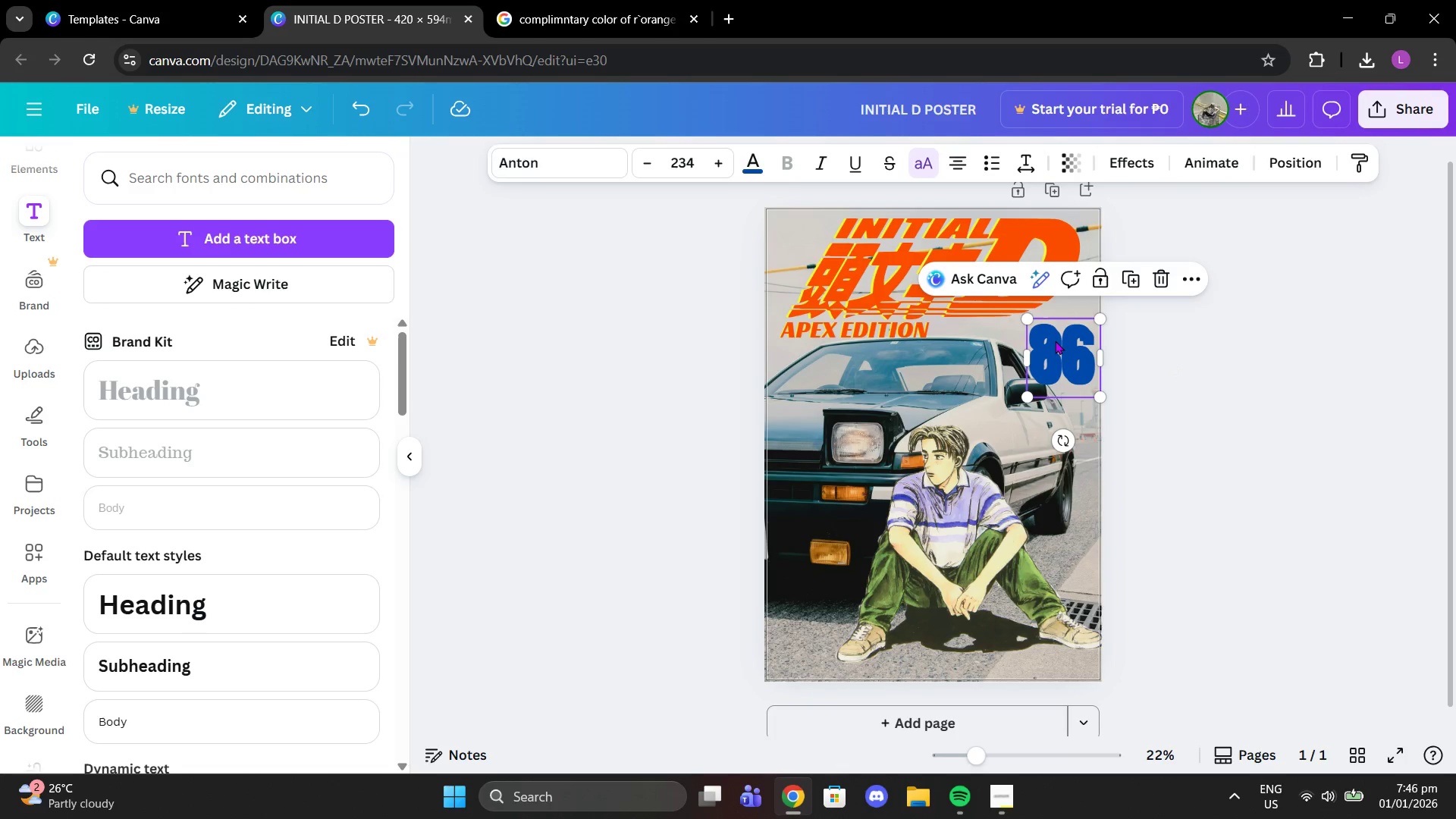 
key(Control+V)
 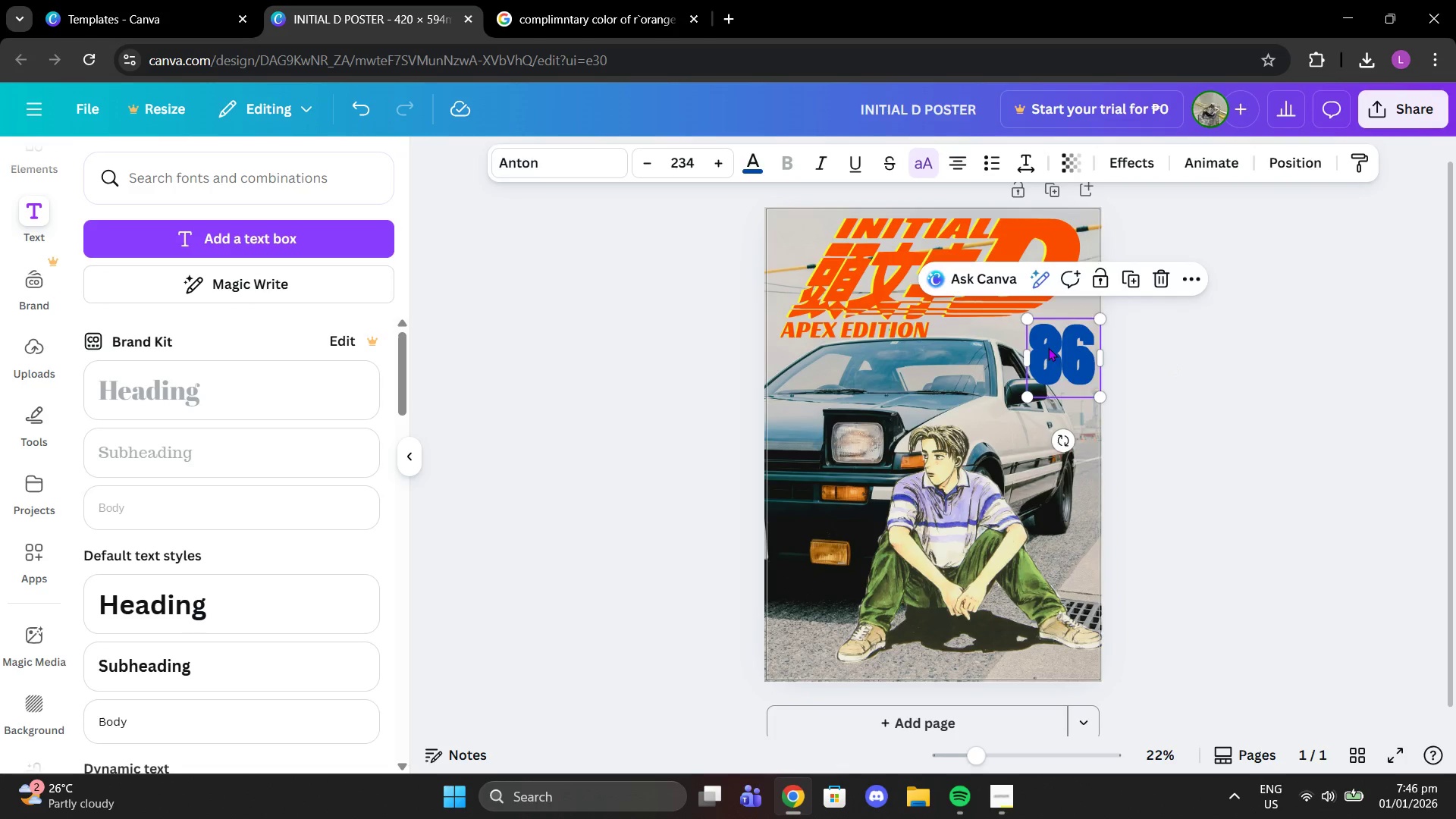 
left_click_drag(start_coordinate=[1050, 347], to_coordinate=[1013, 345])
 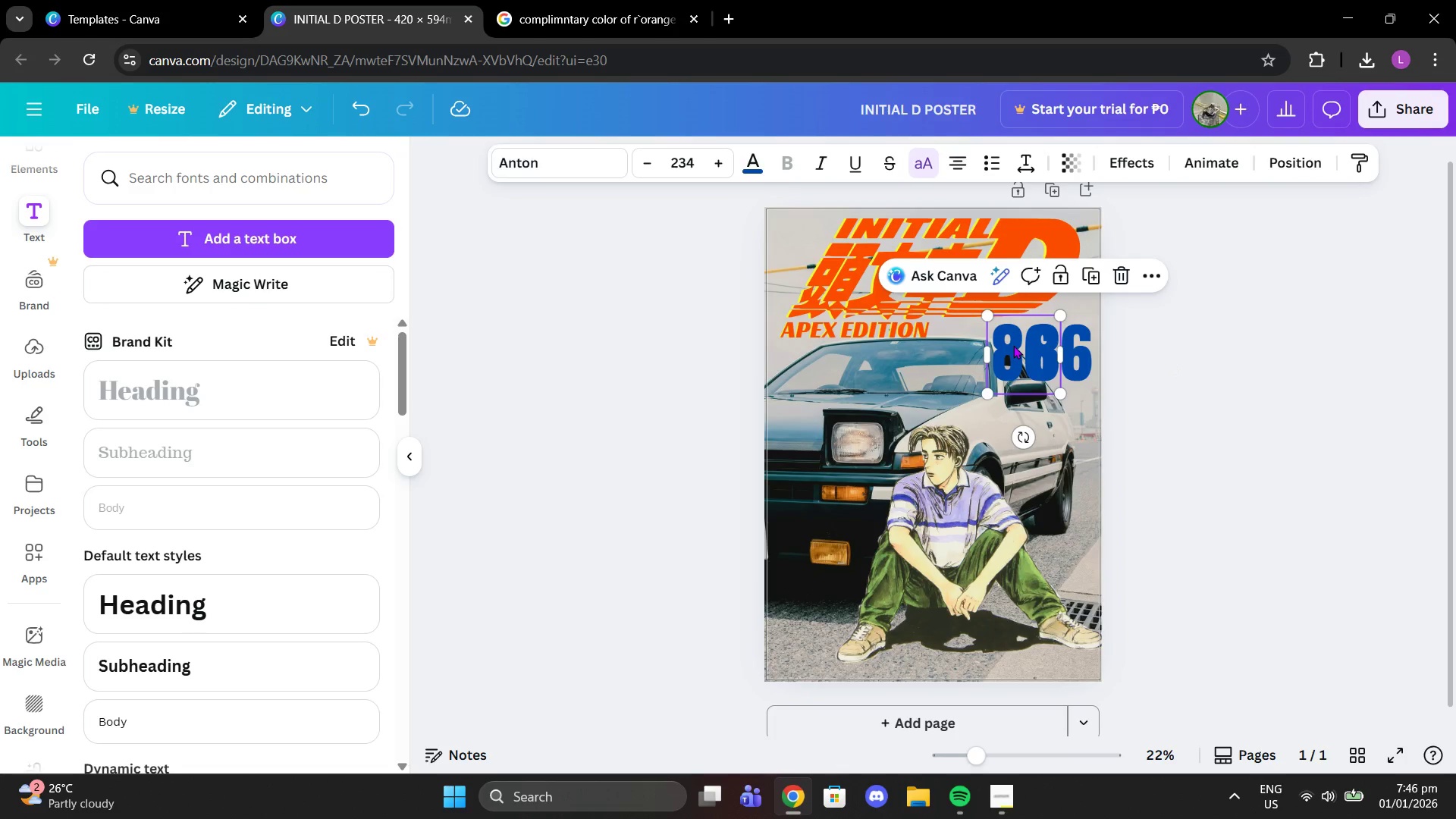 
double_click([1013, 345])
 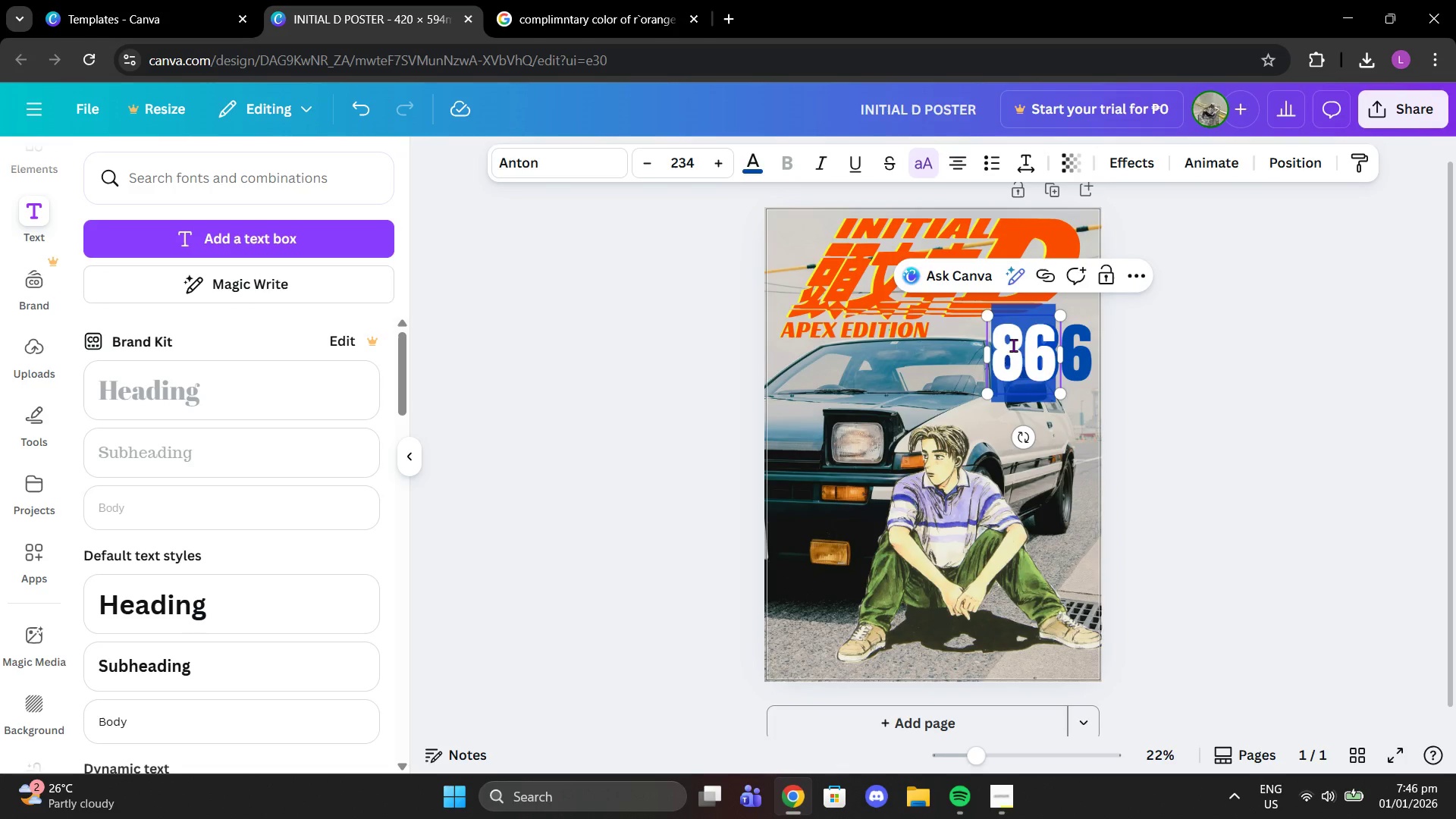 
type(vol. )
 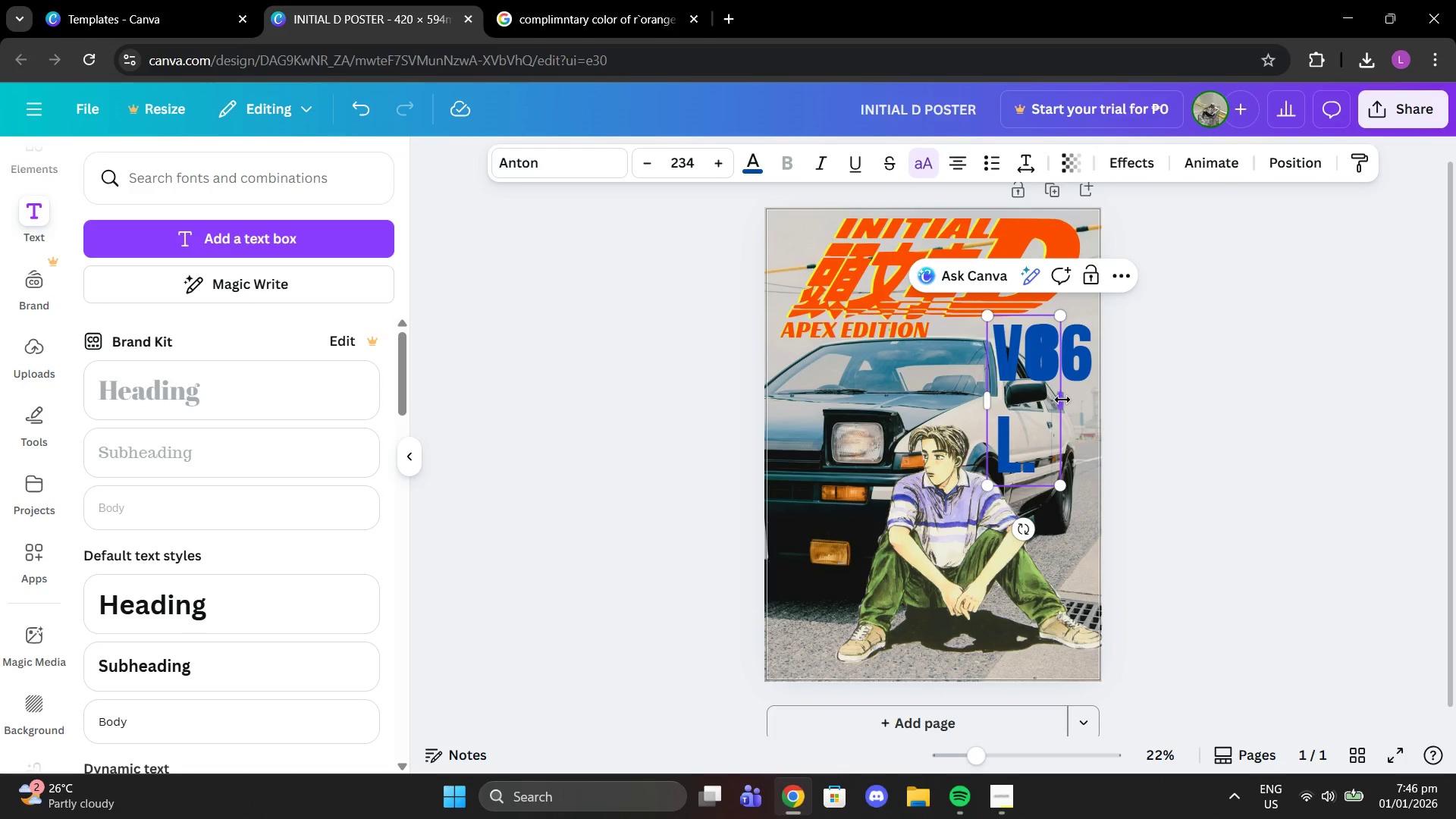 
left_click([1062, 400])
 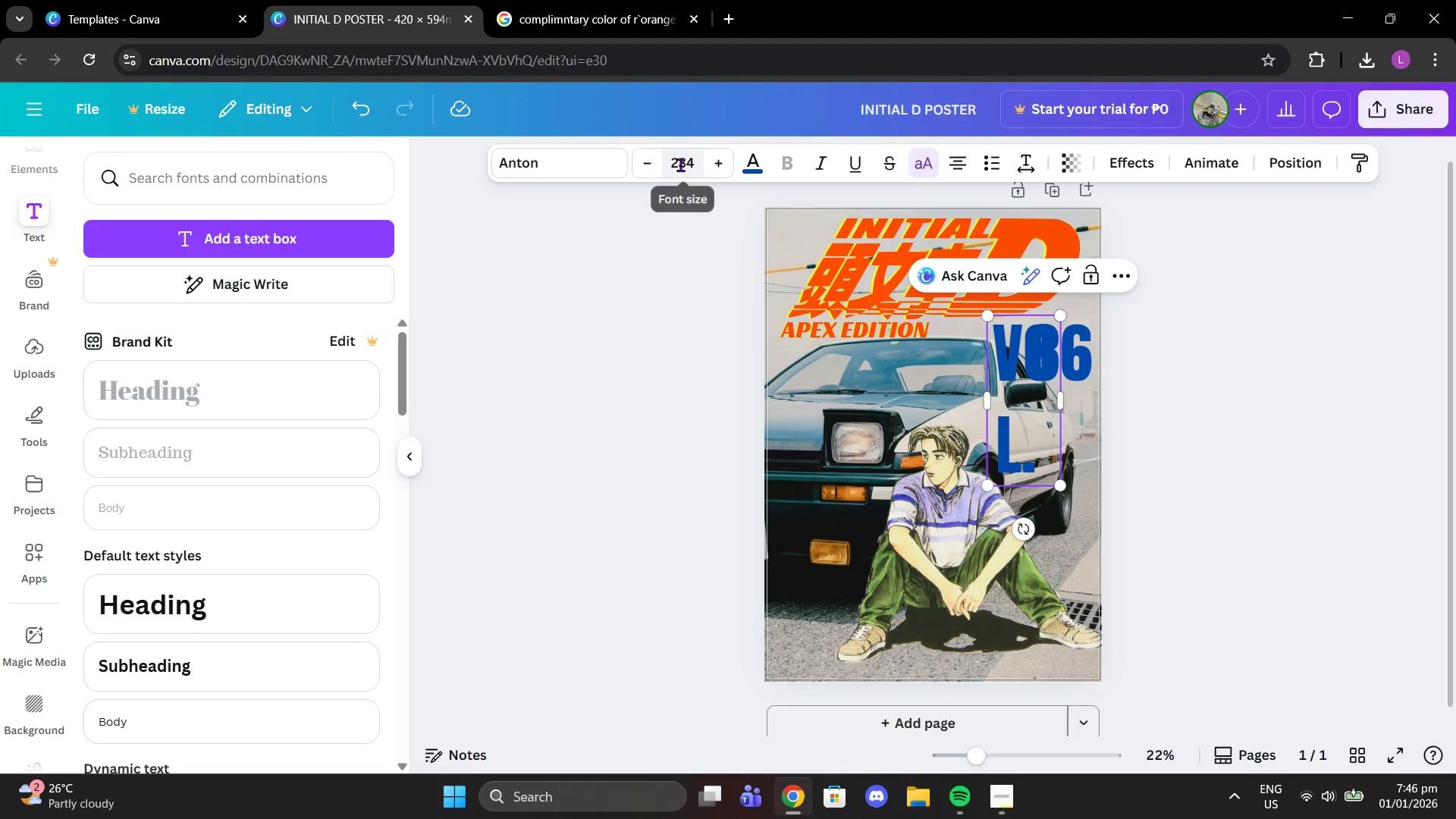 
left_click([680, 165])
 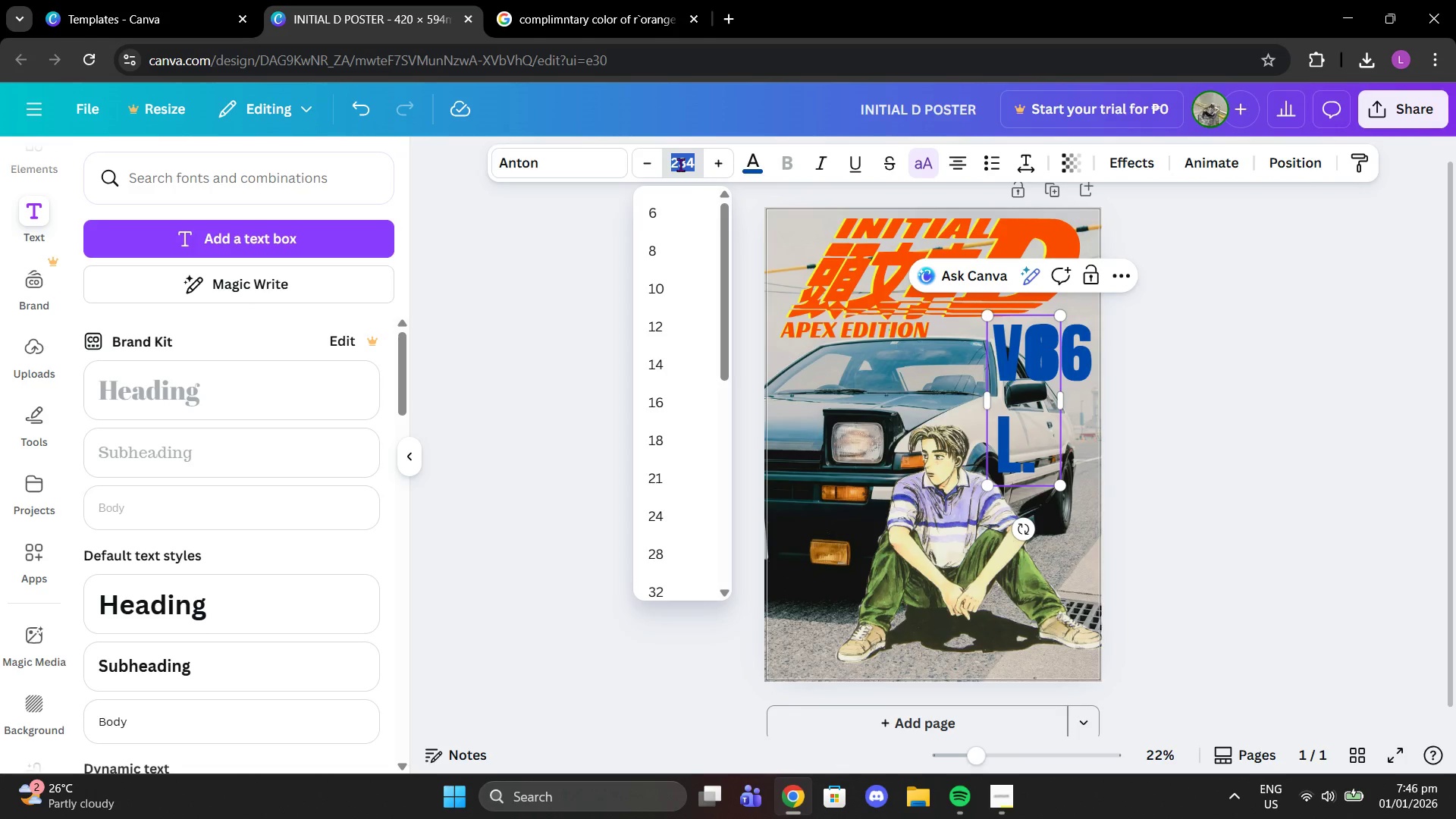 
type(100)
 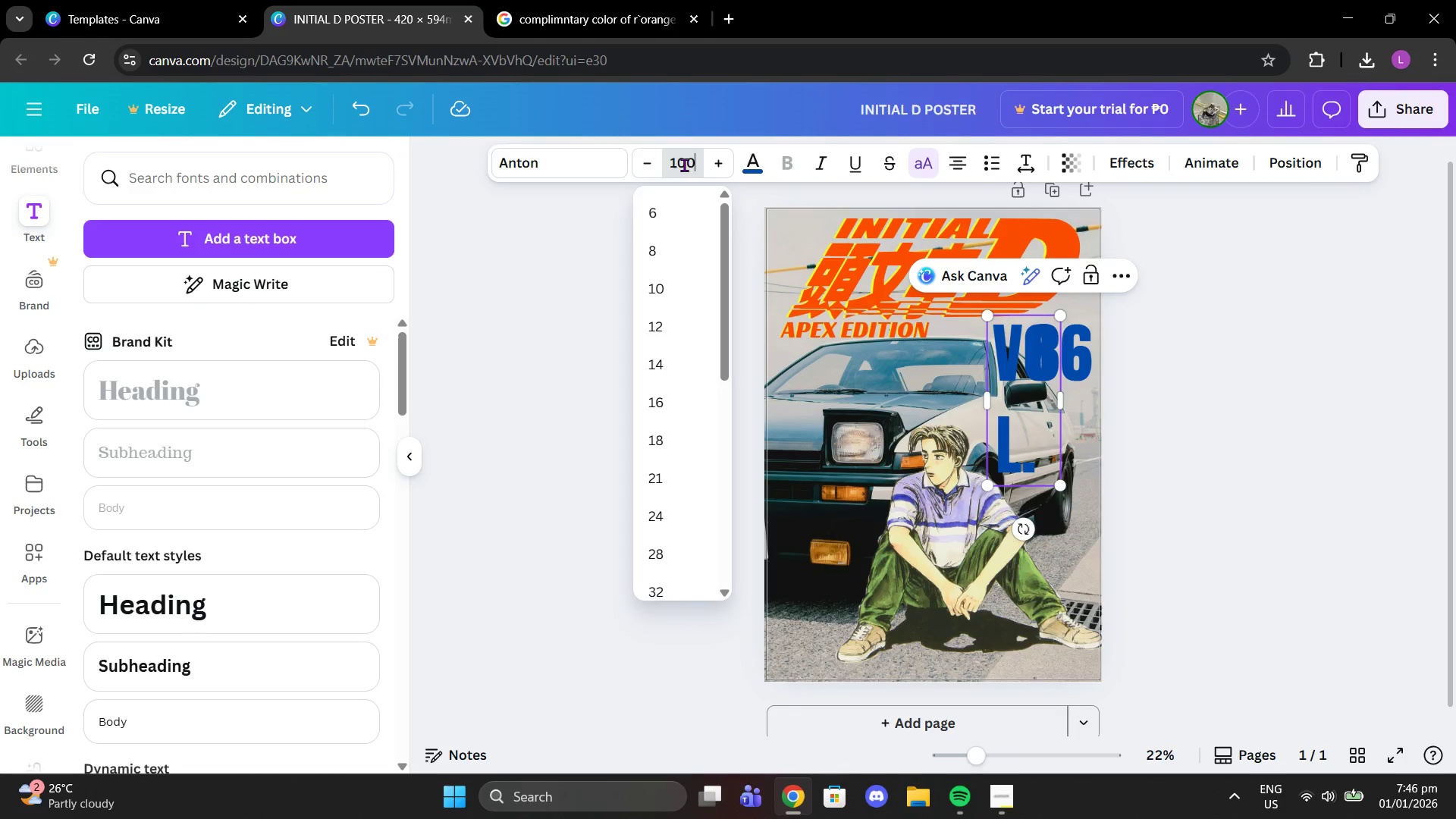 
key(Enter)
 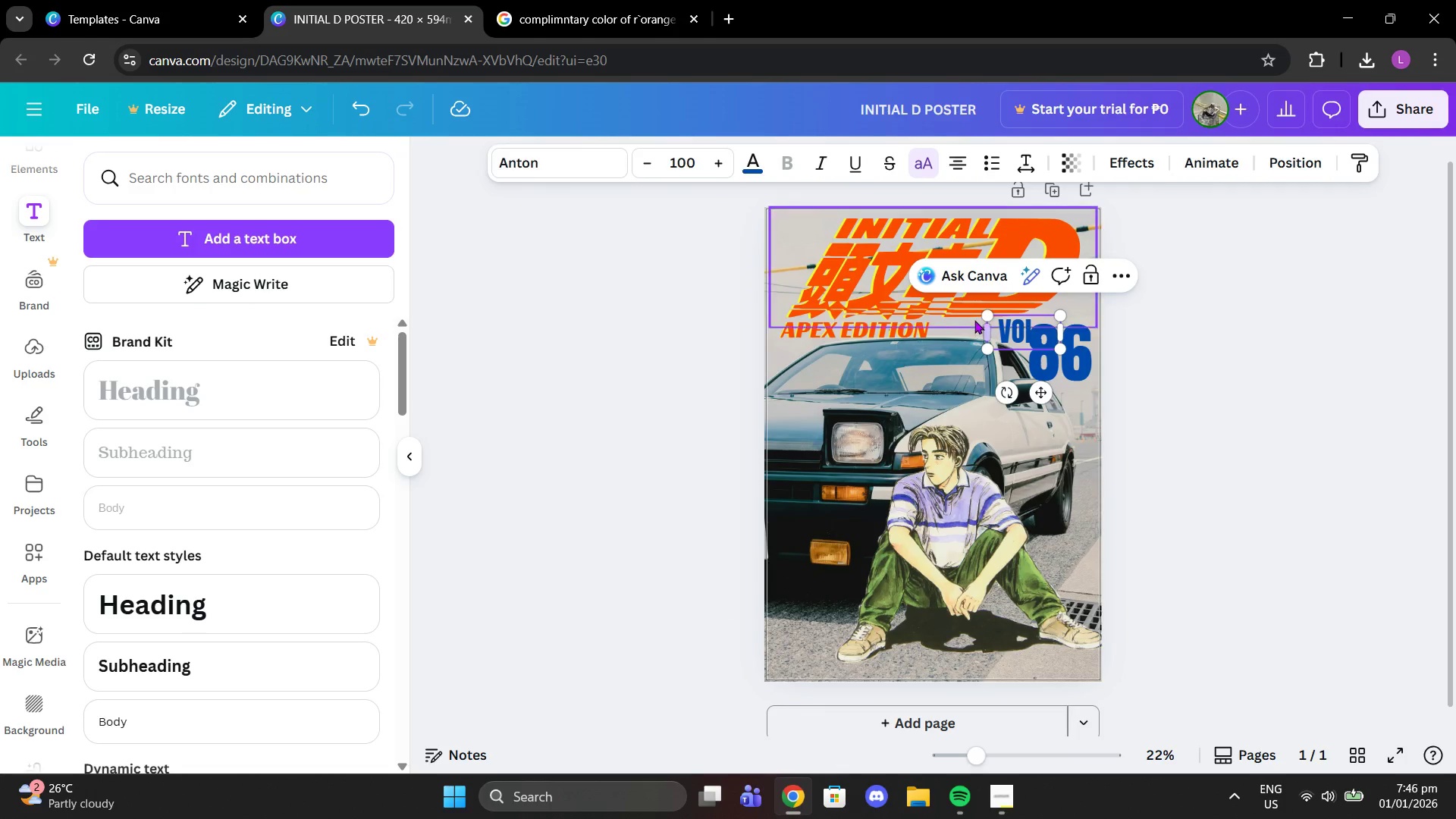 
left_click_drag(start_coordinate=[984, 318], to_coordinate=[1001, 322])
 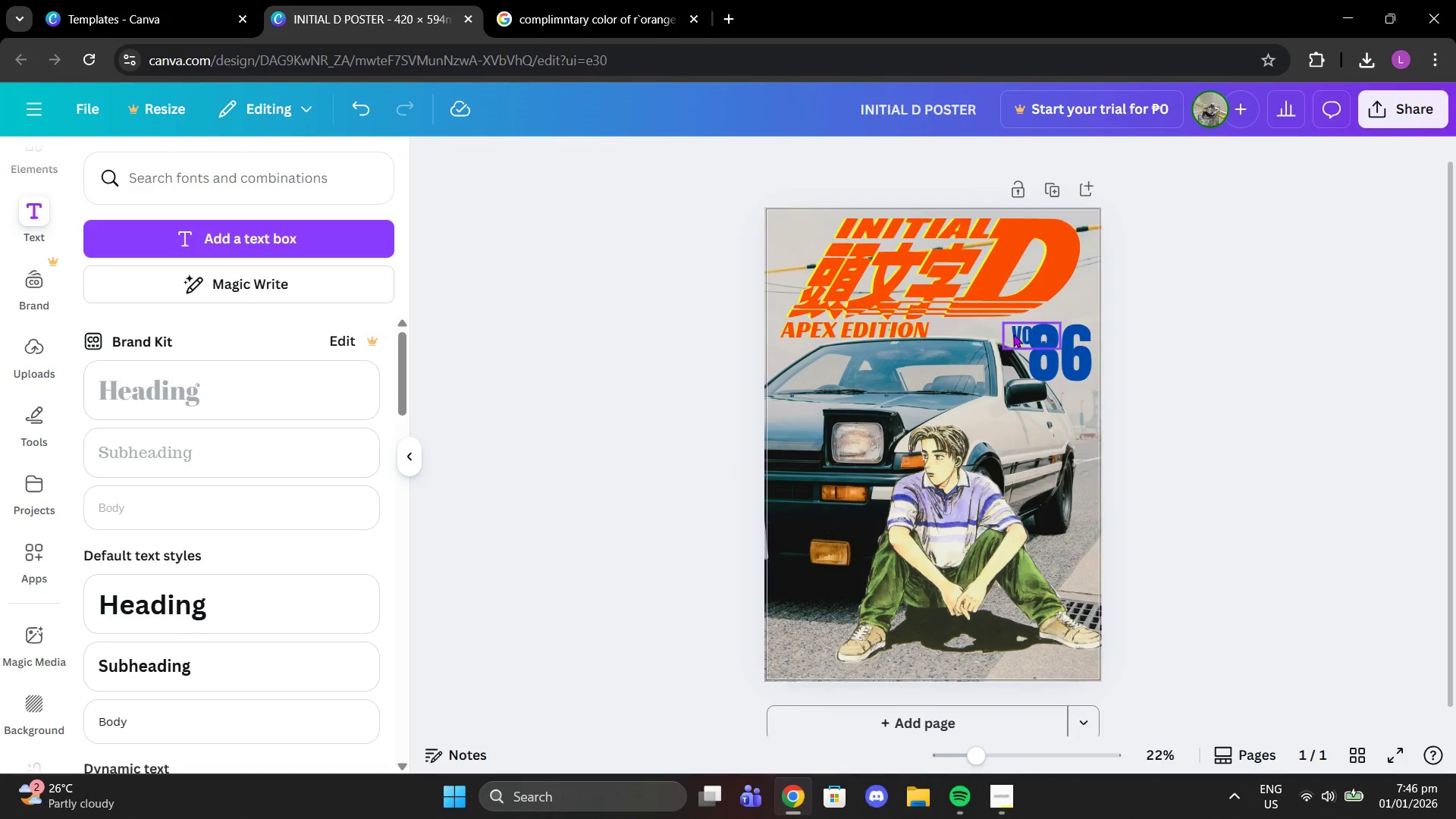 
left_click_drag(start_coordinate=[1015, 334], to_coordinate=[995, 333])
 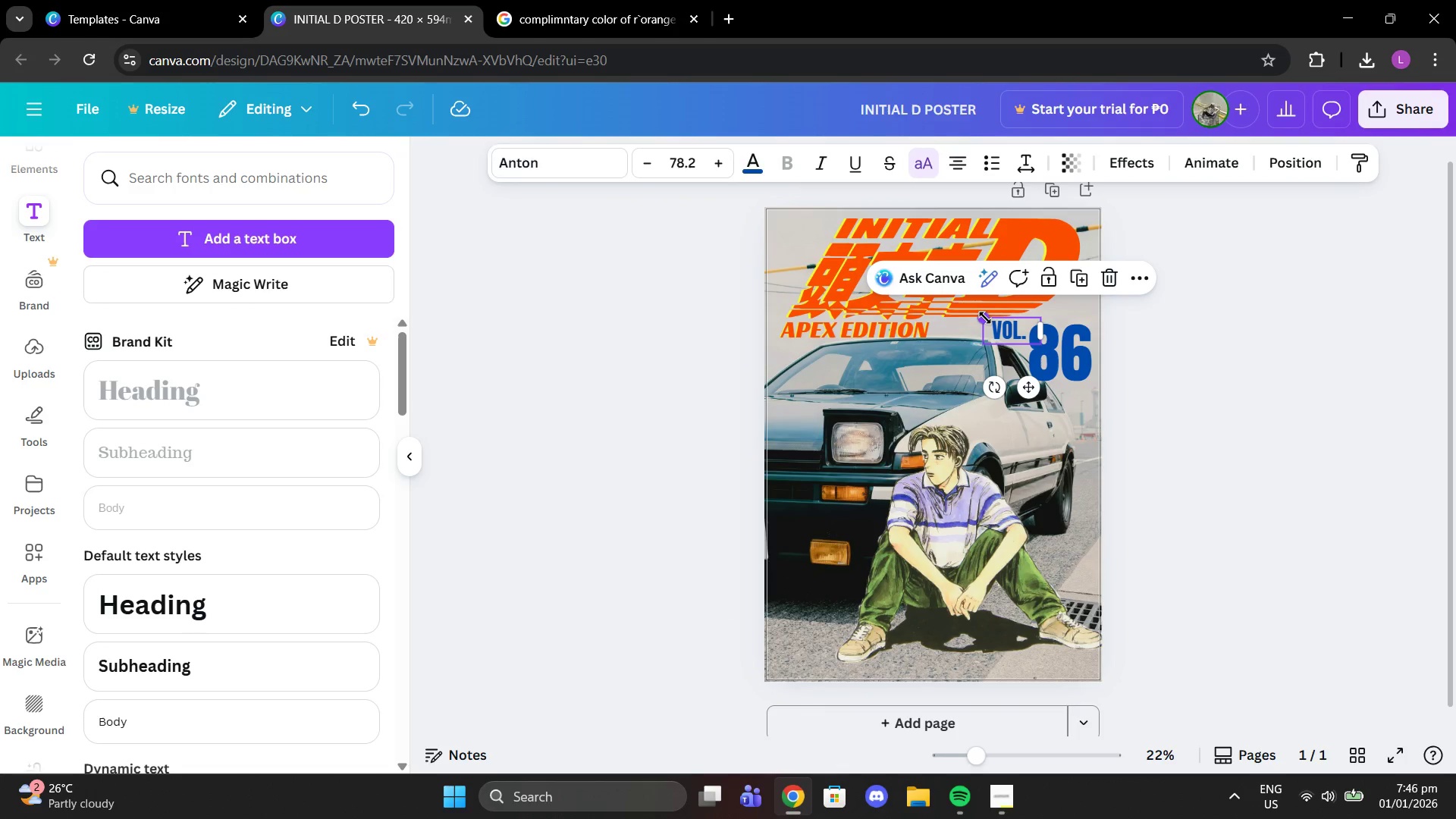 
left_click_drag(start_coordinate=[984, 317], to_coordinate=[993, 320])
 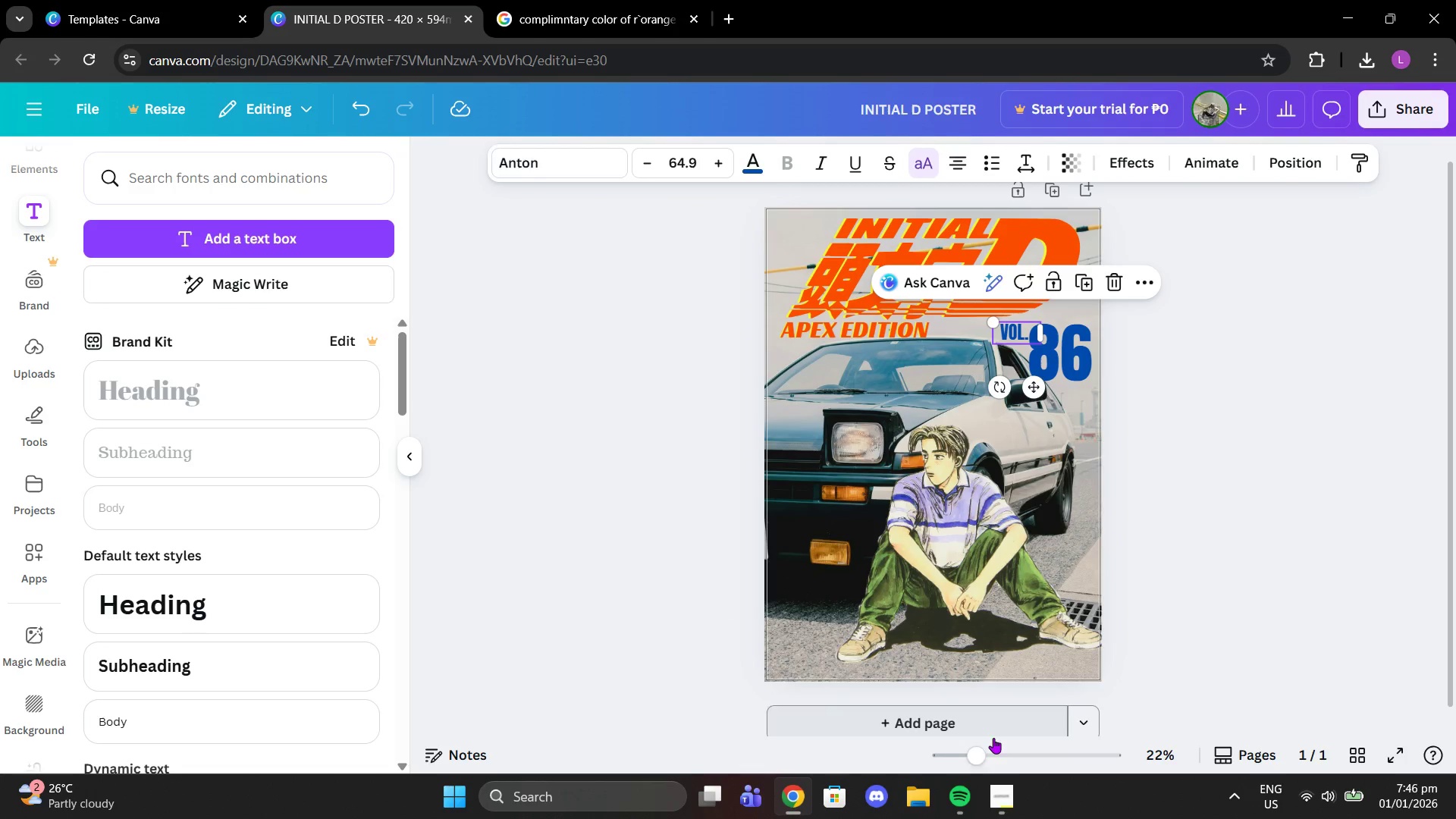 
left_click_drag(start_coordinate=[981, 751], to_coordinate=[999, 750])
 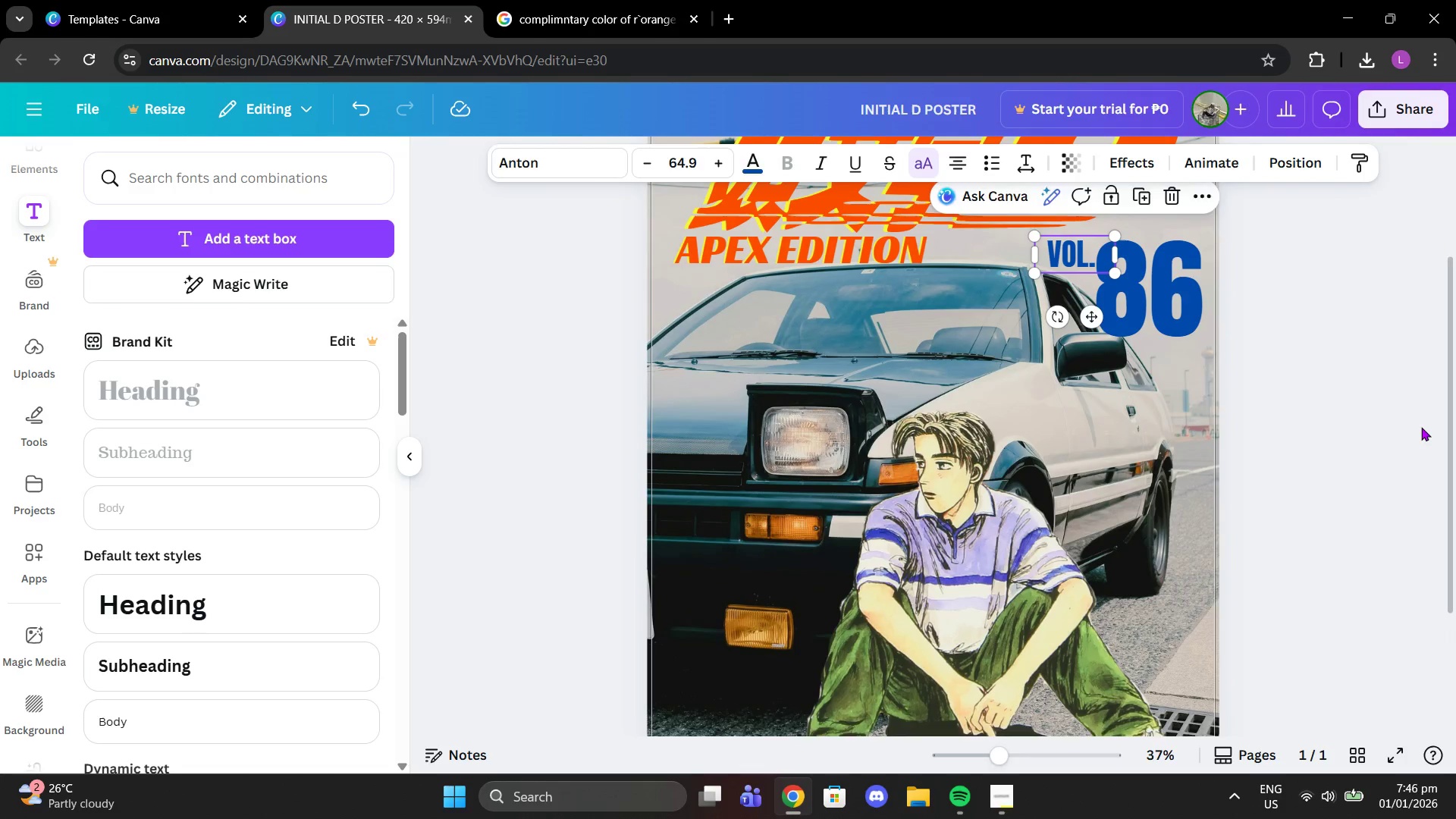 
scroll: coordinate [1421, 427], scroll_direction: up, amount: 2.0
 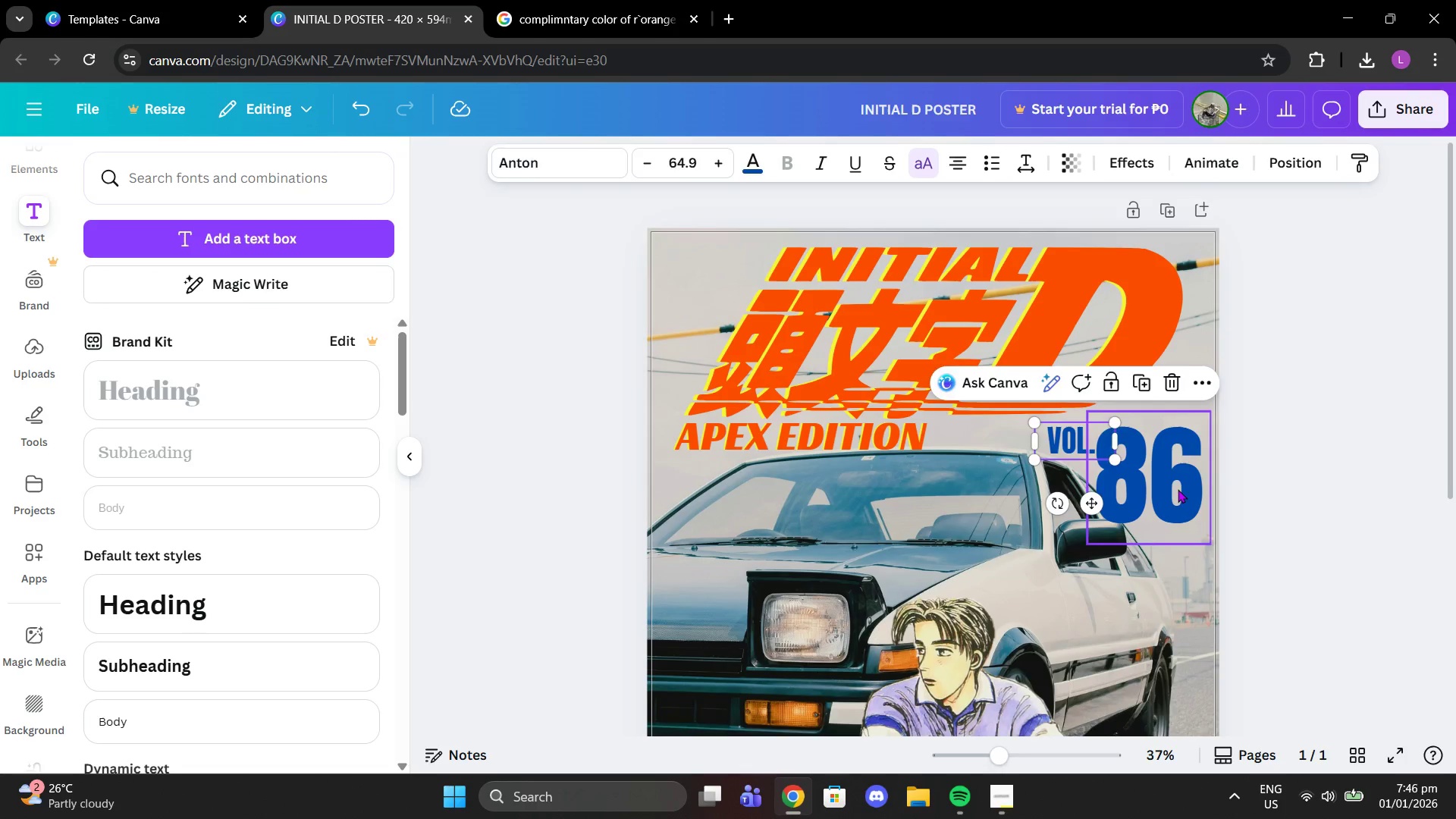 
left_click_drag(start_coordinate=[1178, 489], to_coordinate=[1178, 485])
 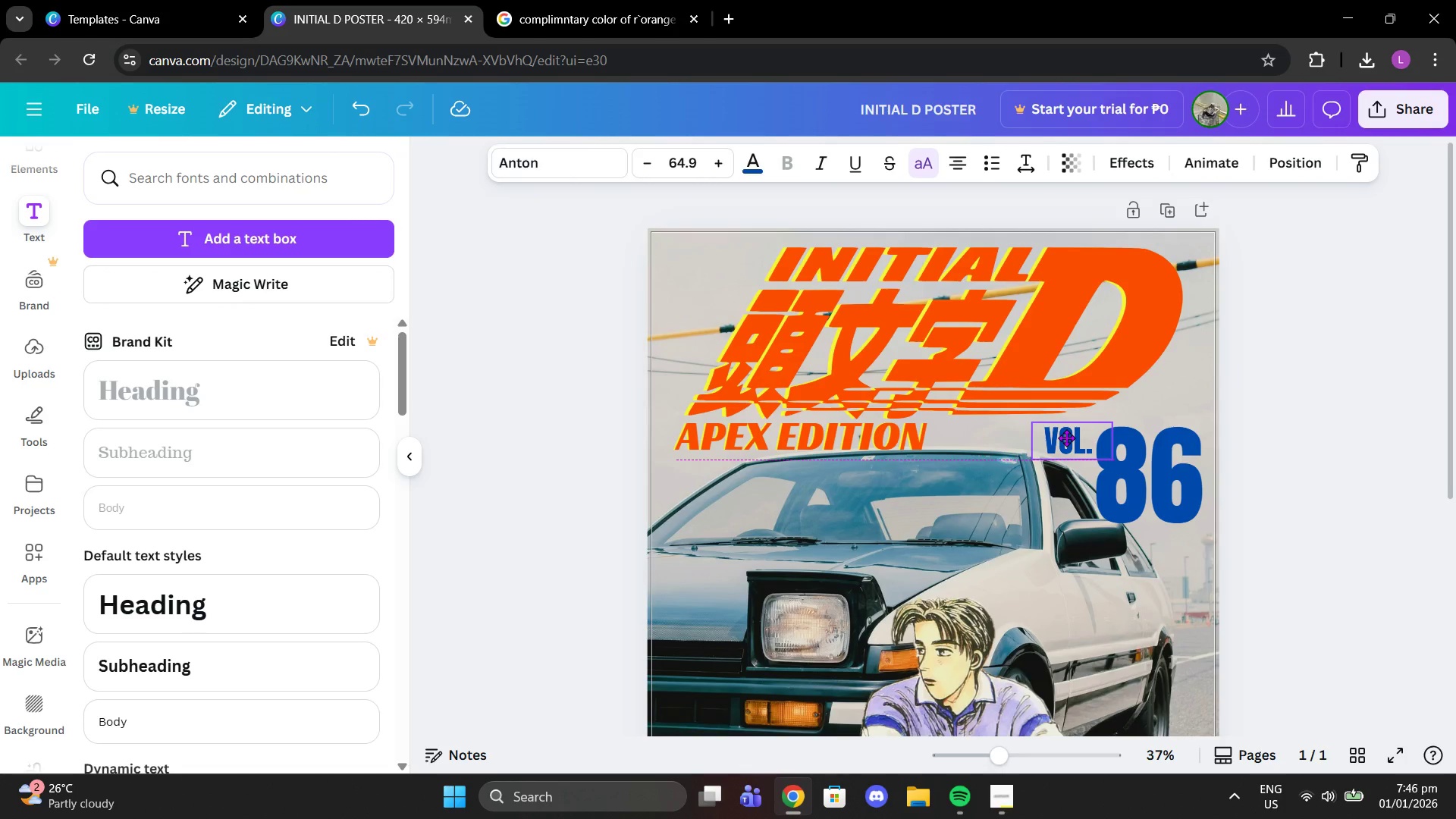 
left_click_drag(start_coordinate=[1180, 471], to_coordinate=[1177, 464])
 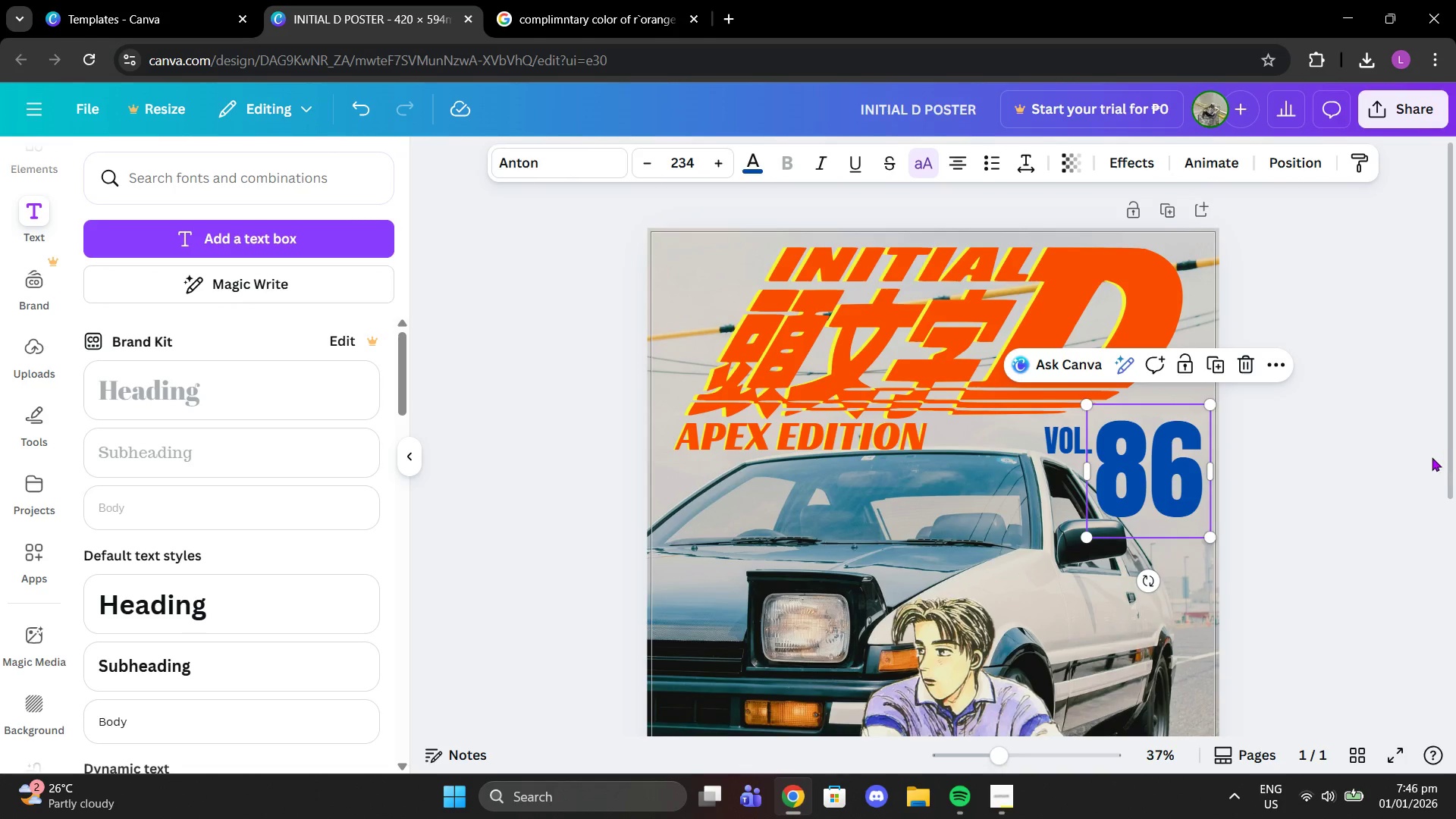 
left_click_drag(start_coordinate=[1409, 455], to_coordinate=[1405, 457])
 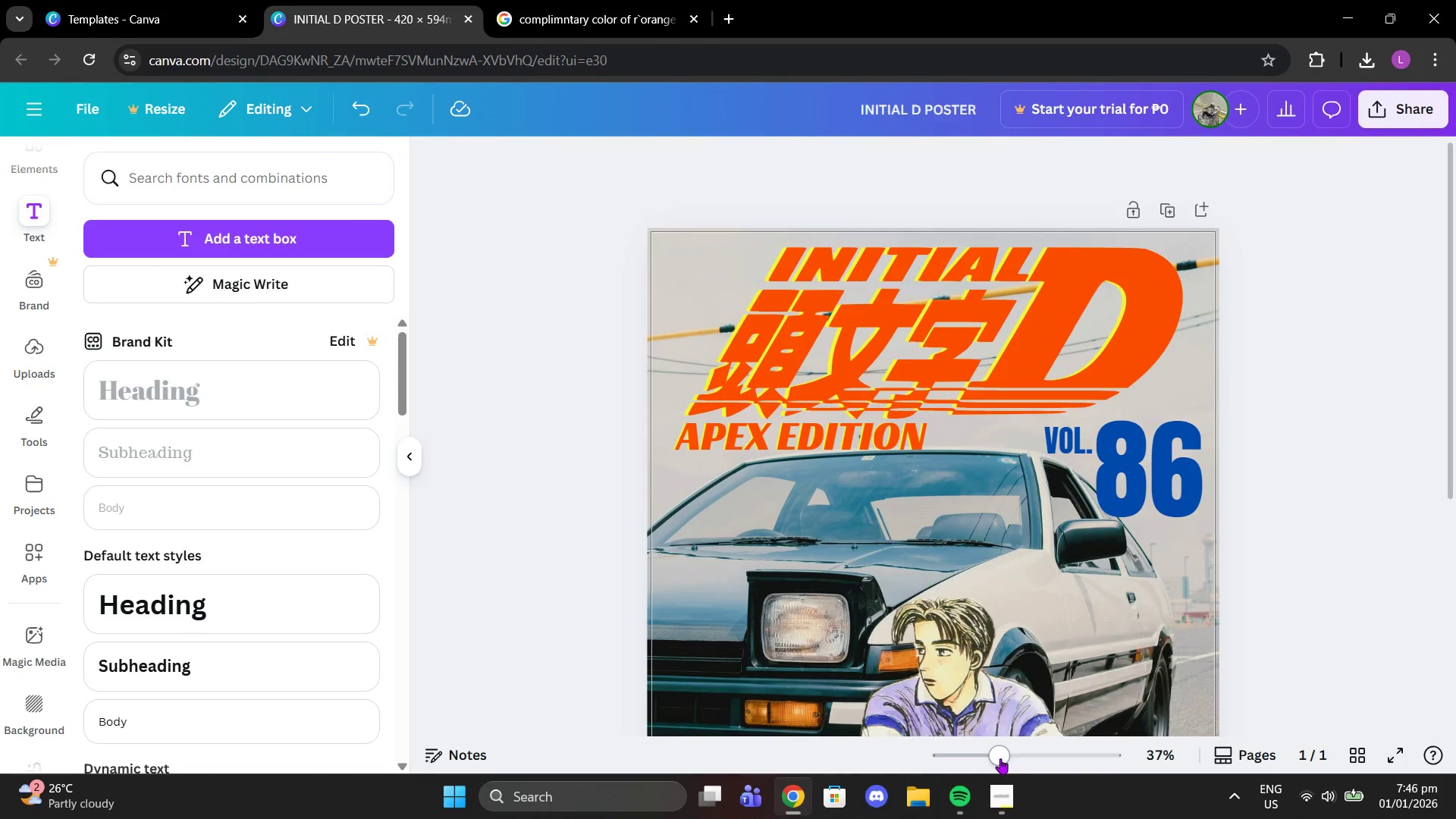 
left_click_drag(start_coordinate=[1006, 760], to_coordinate=[972, 755])
 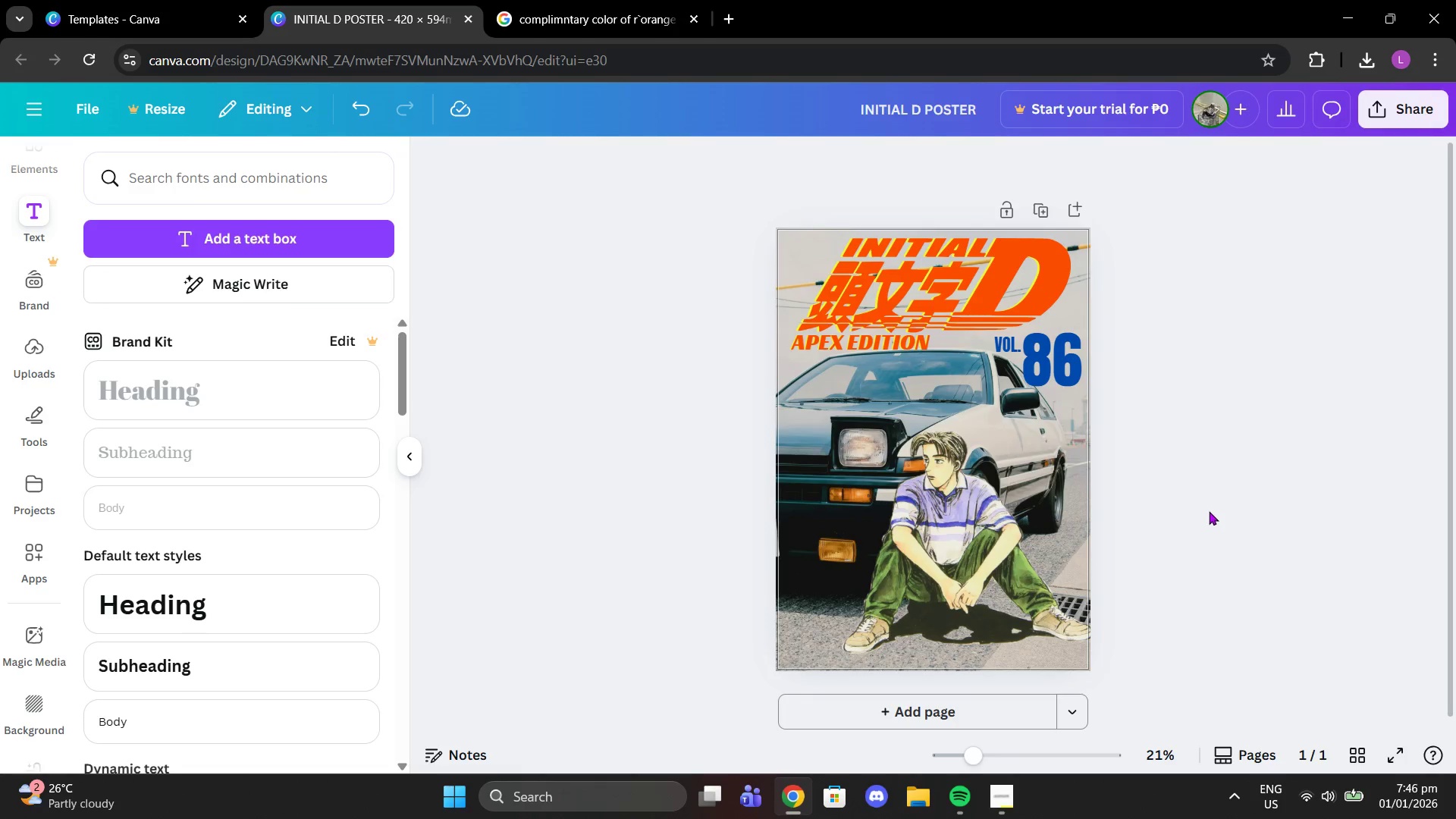 
left_click([1209, 511])
 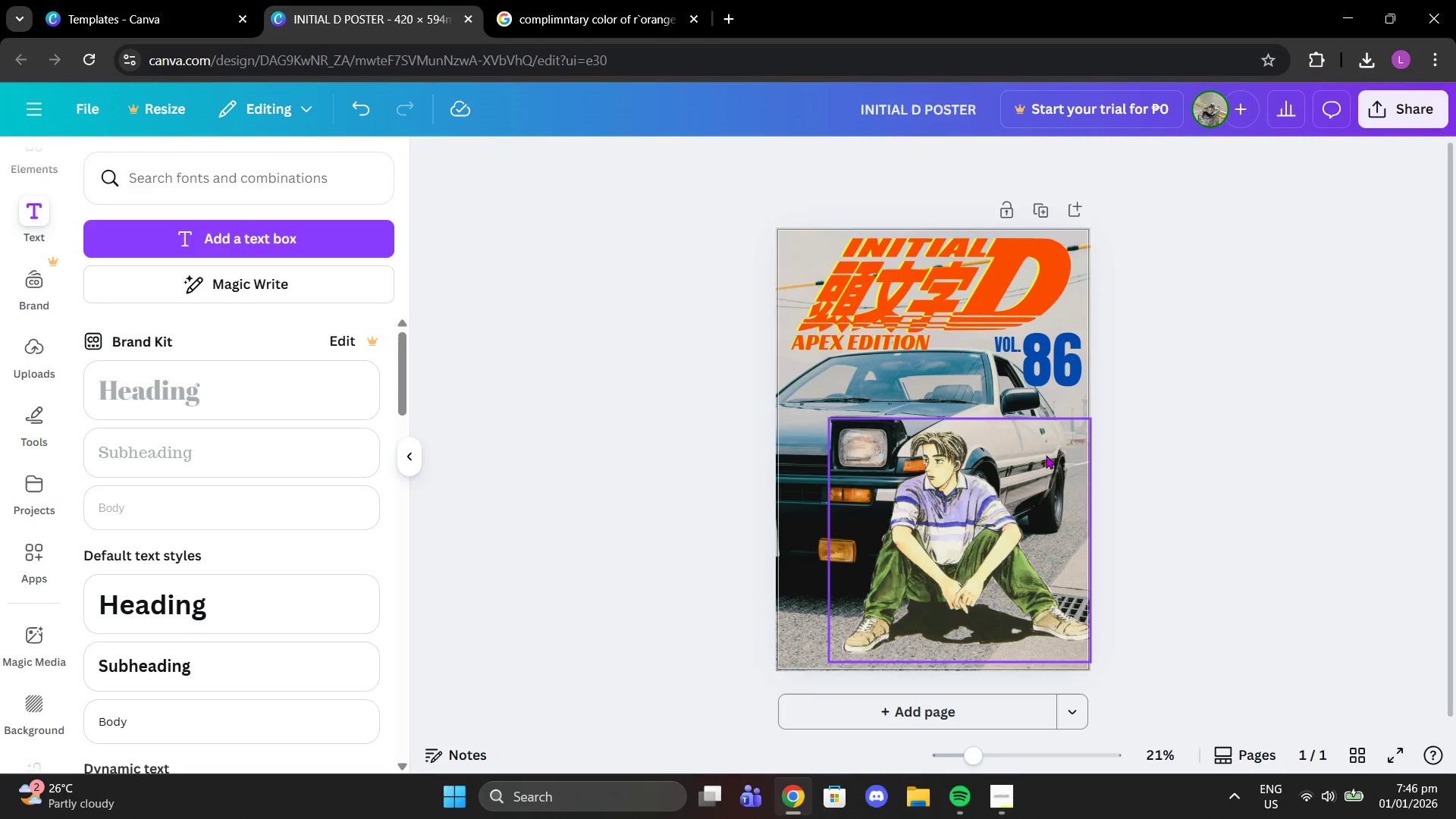 
left_click([1050, 363])
 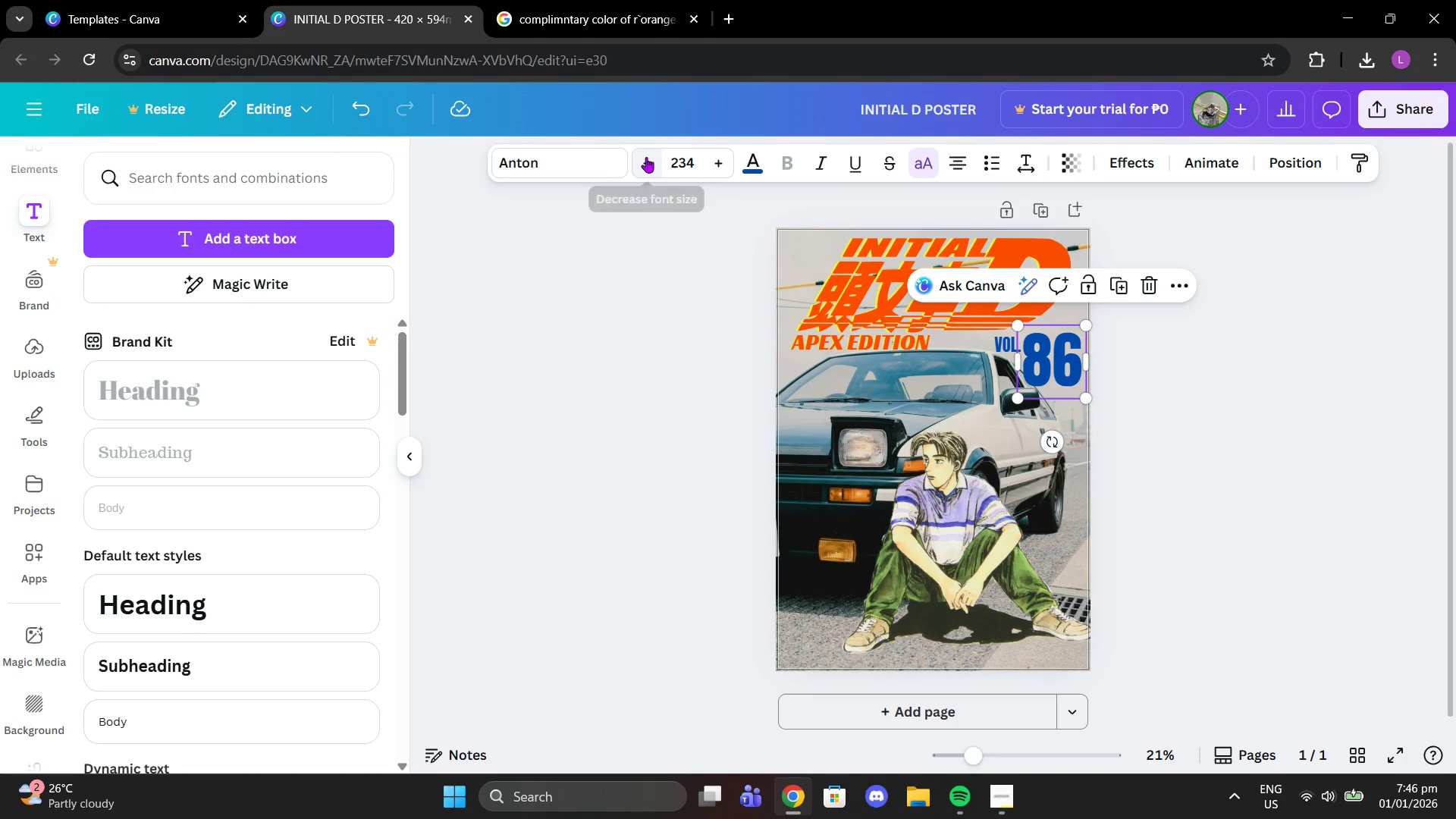 
double_click([646, 157])
 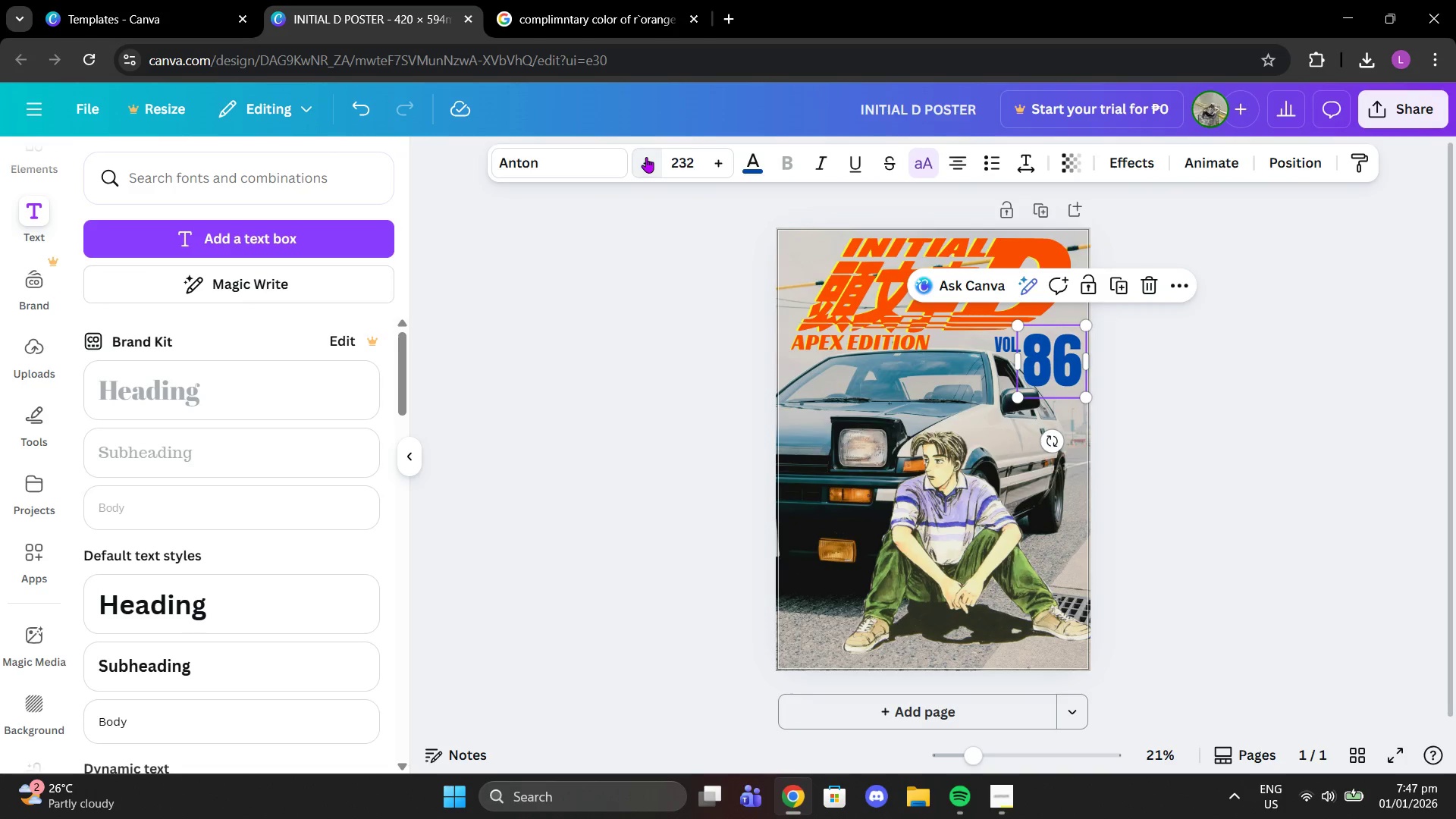 
triple_click([646, 157])
 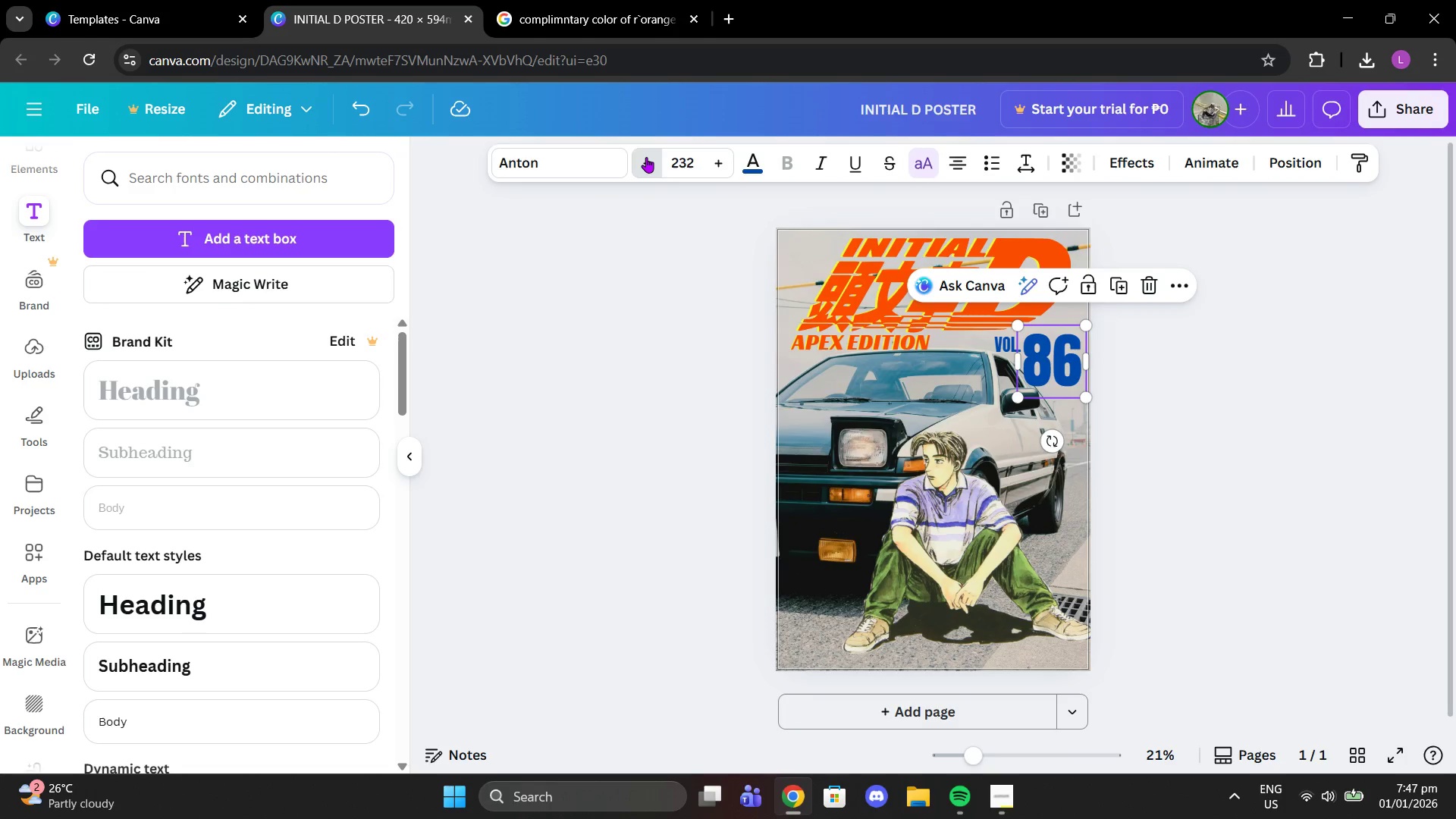 
triple_click([646, 157])
 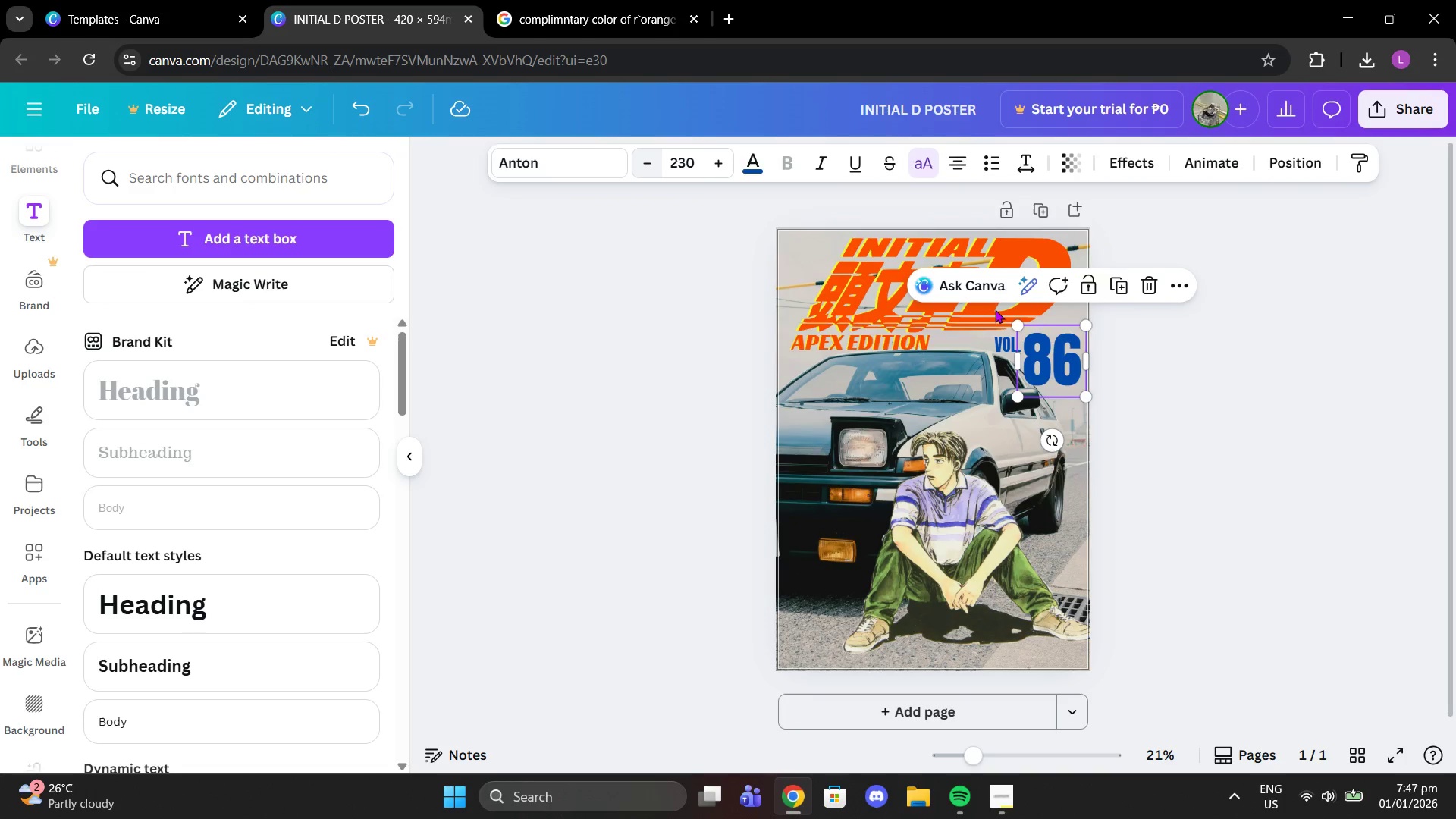 
left_click([1357, 459])
 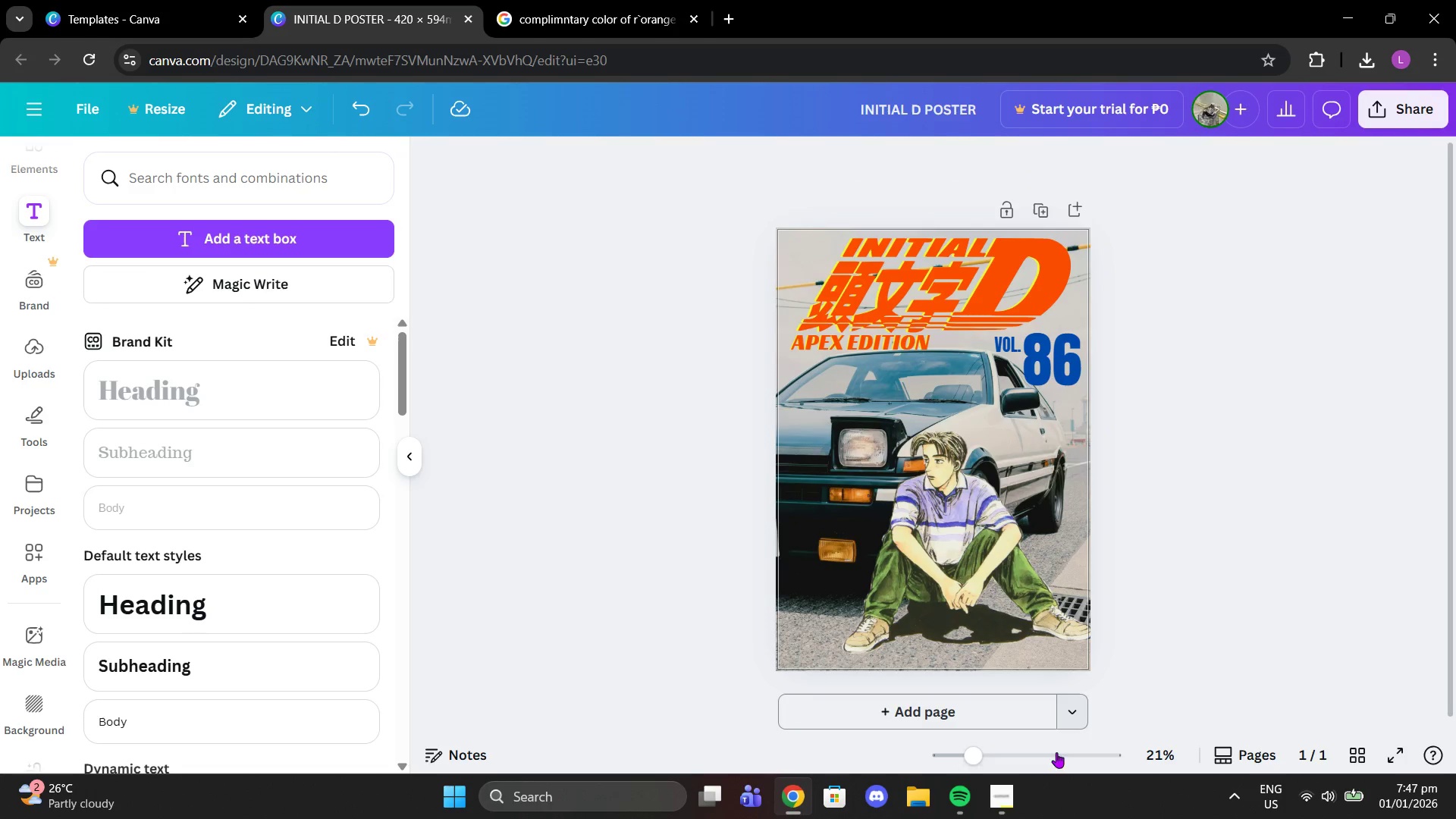 
left_click([1009, 795])